 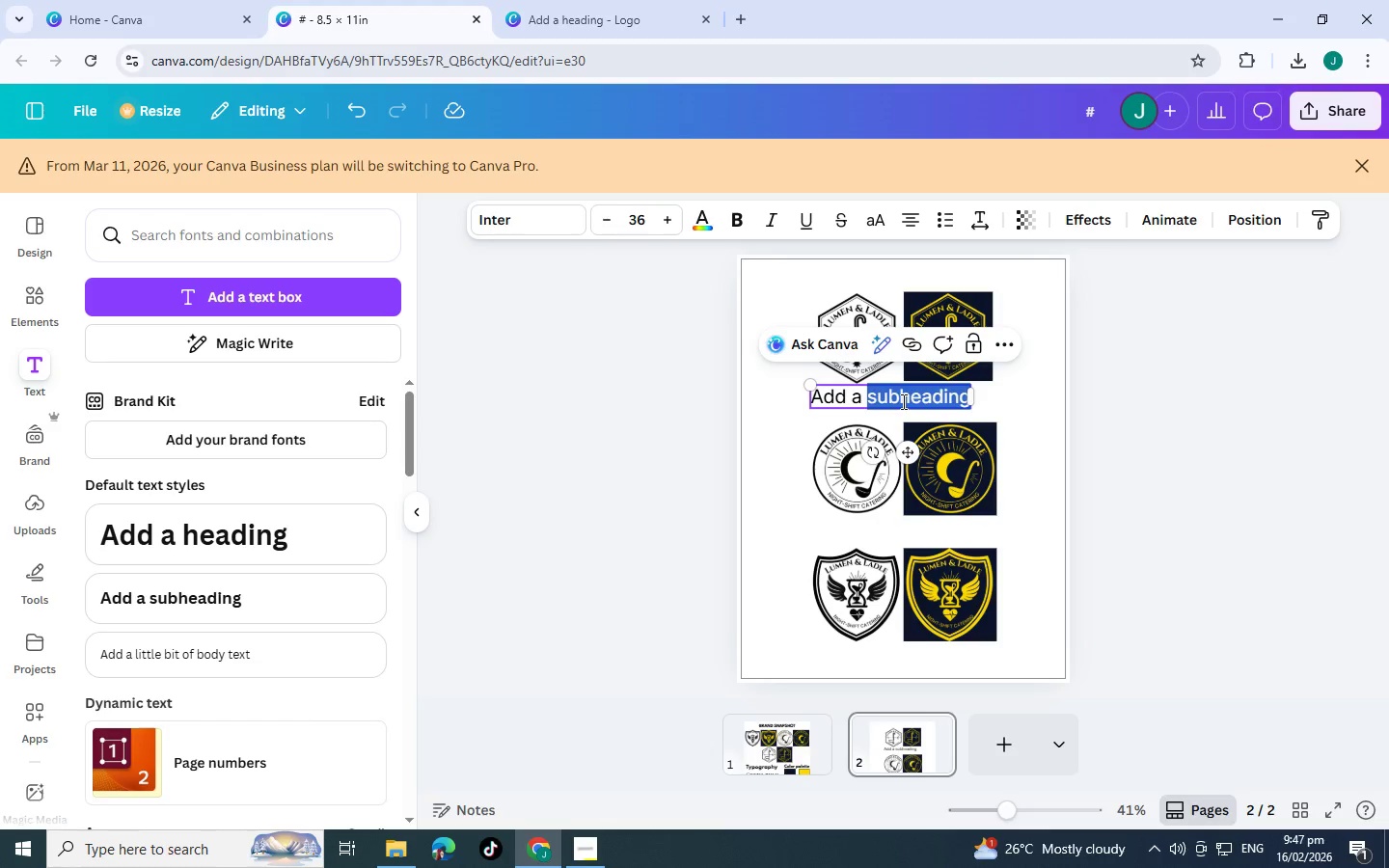 
triple_click([902, 401])
 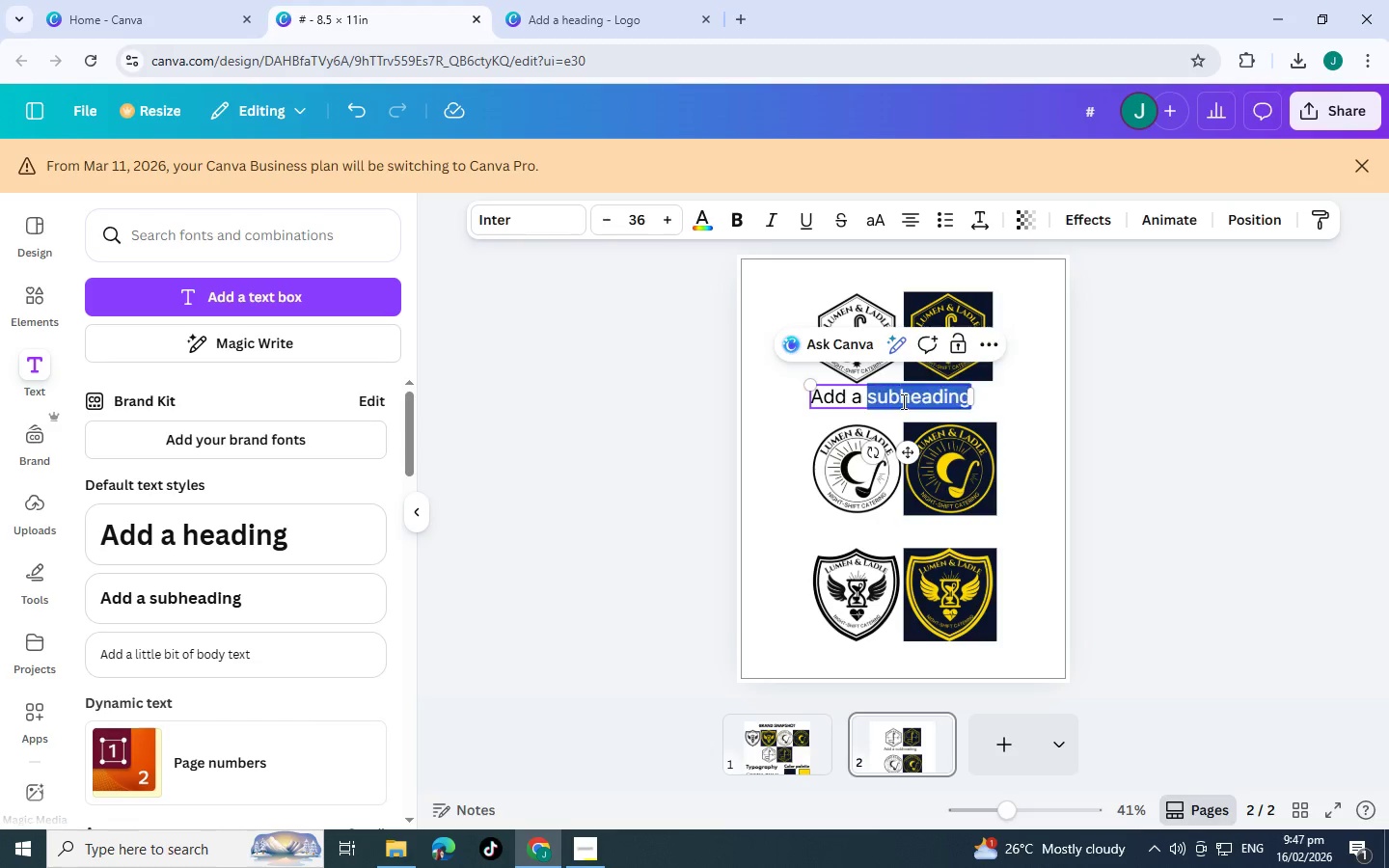 
triple_click([902, 401])
 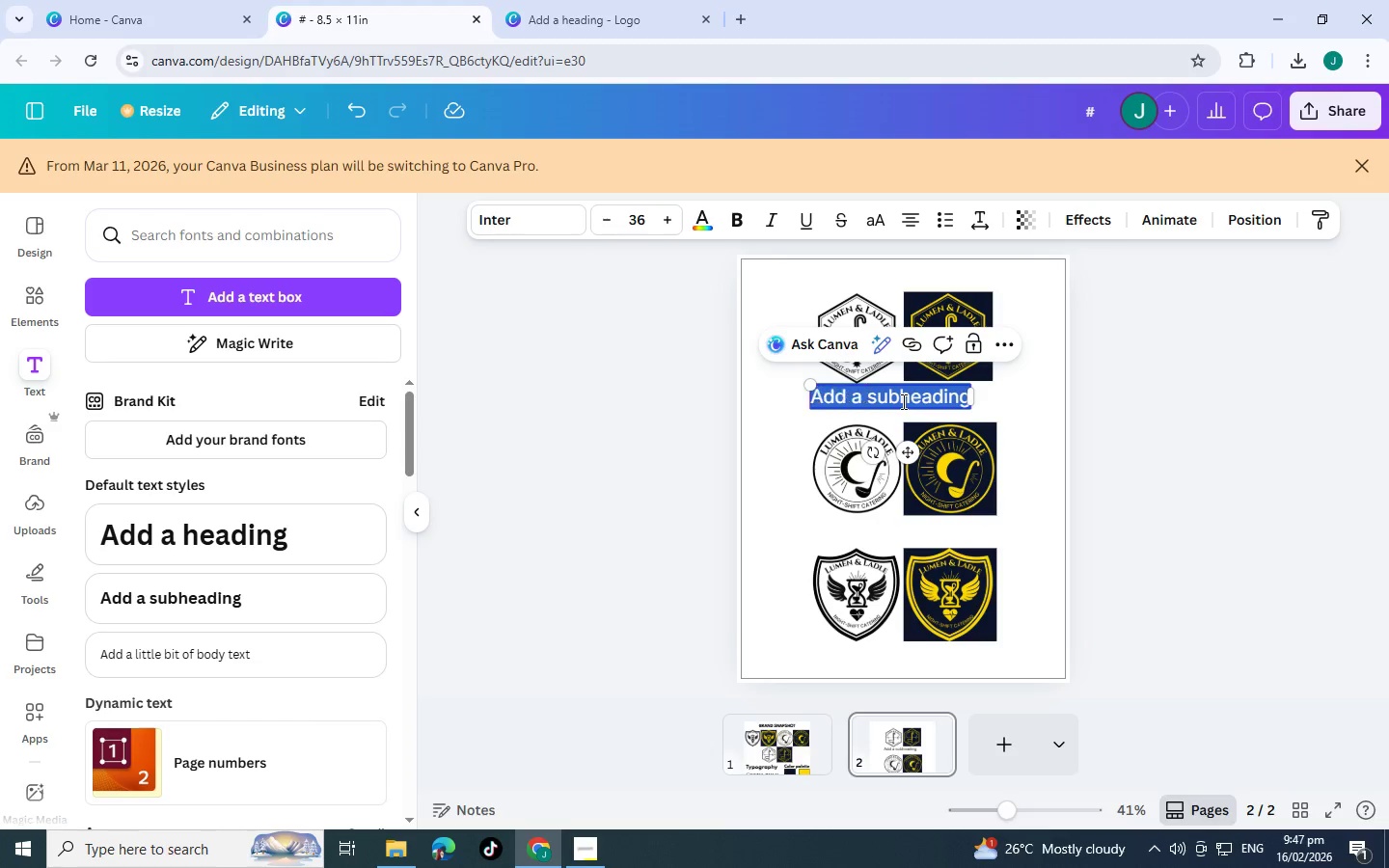 
triple_click([902, 401])
 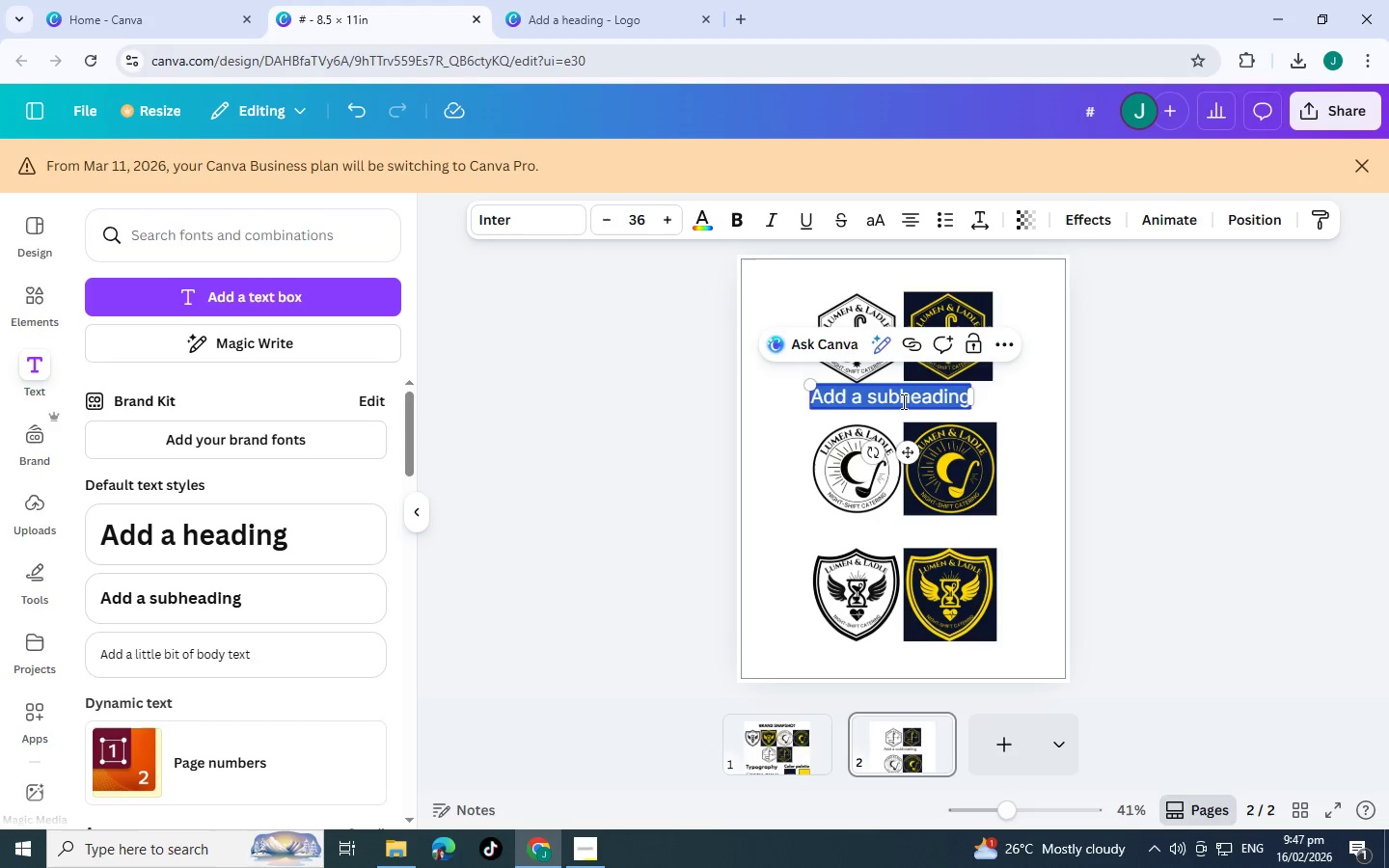 
triple_click([902, 401])
 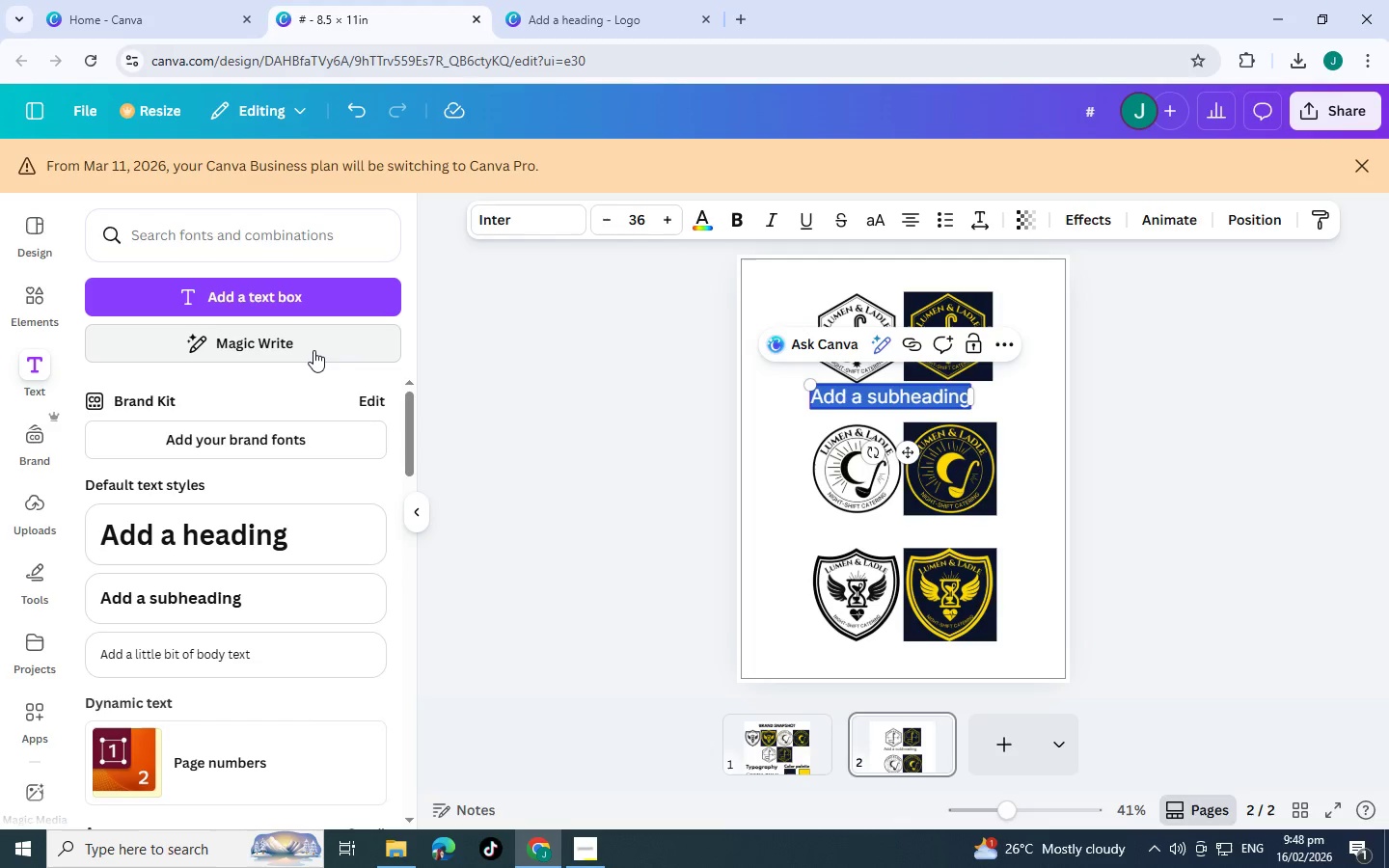 
wait(22.36)
 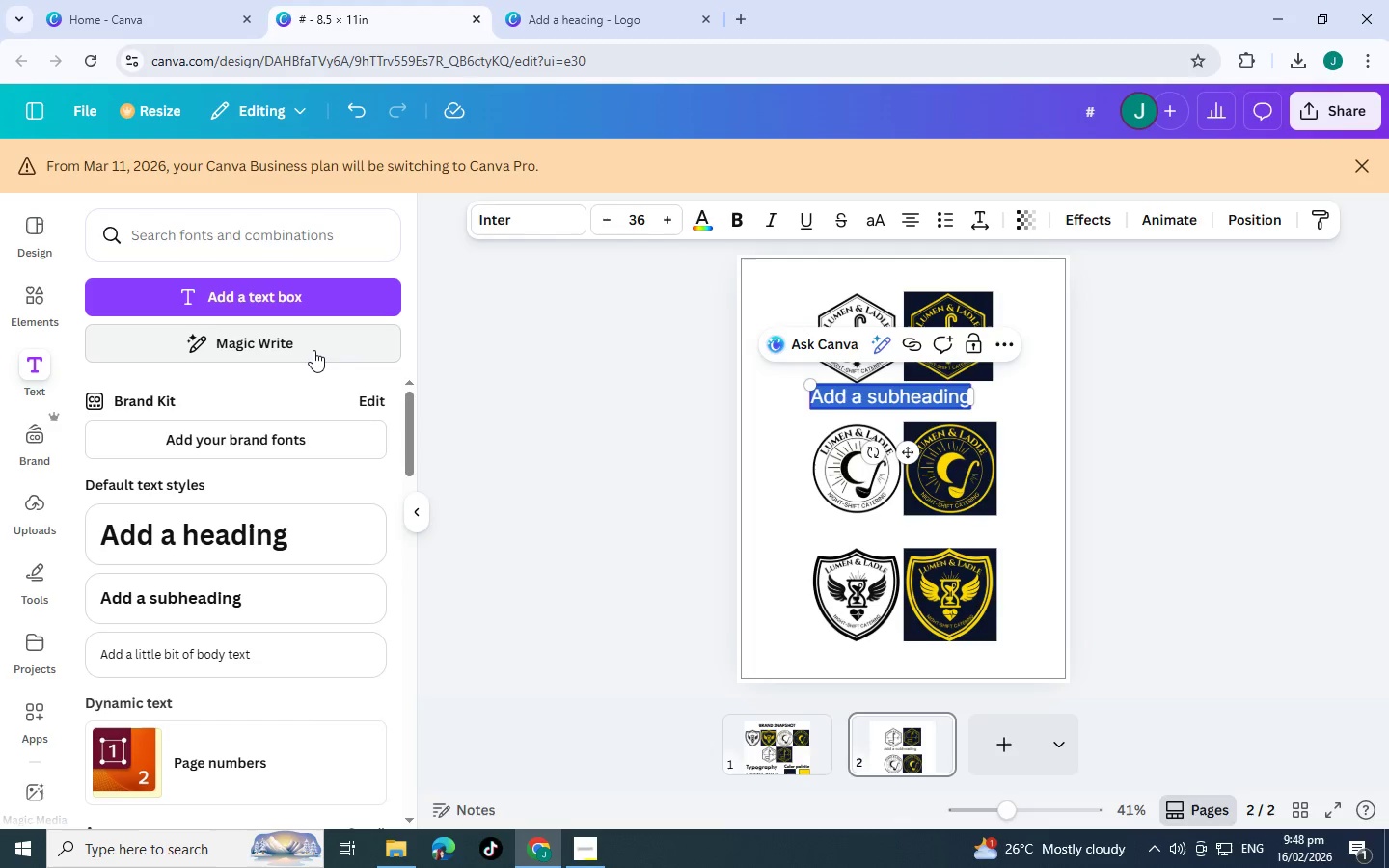 
scroll: coordinate [282, 561], scroll_direction: up, amount: 1.0
 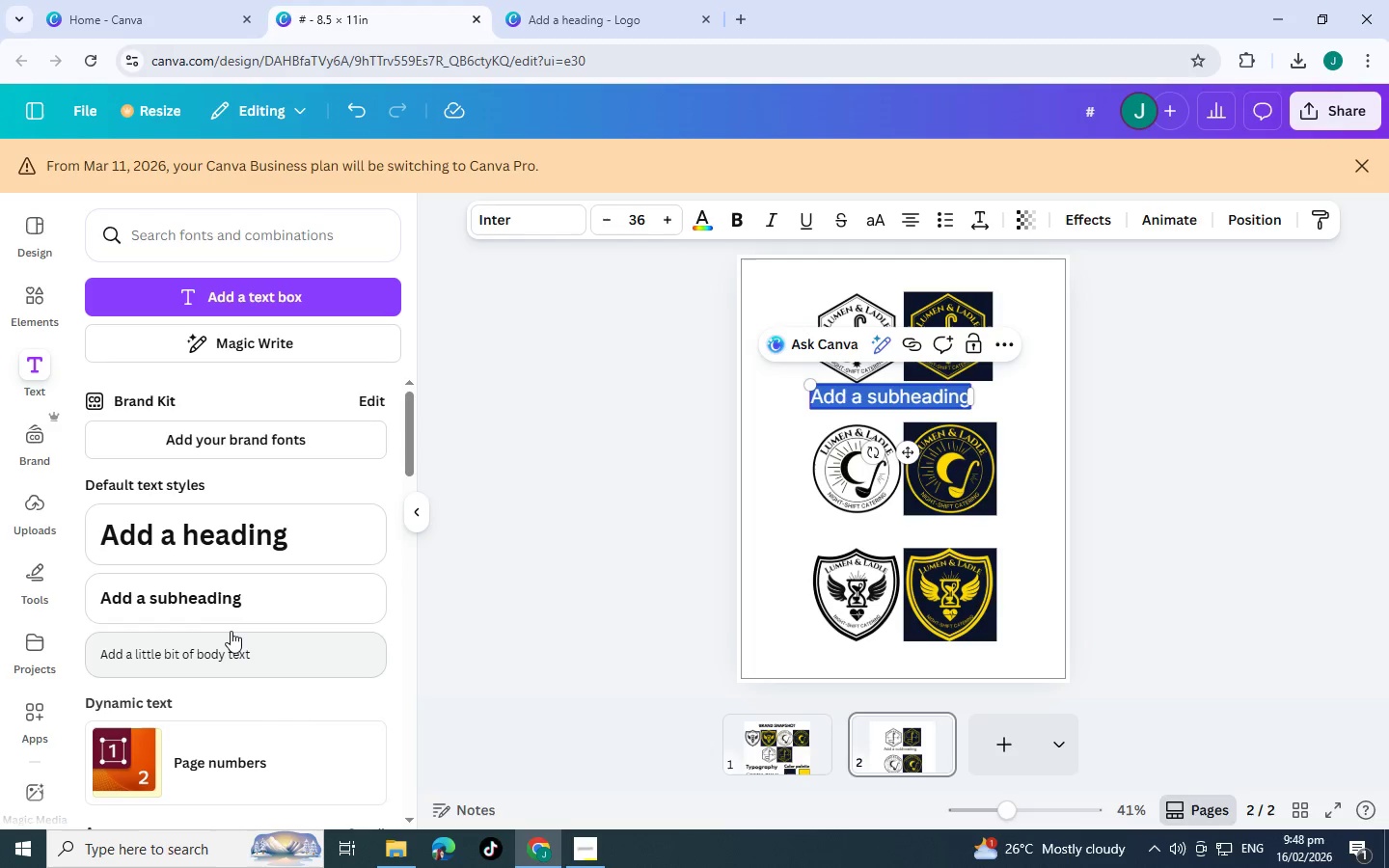 
wait(30.06)
 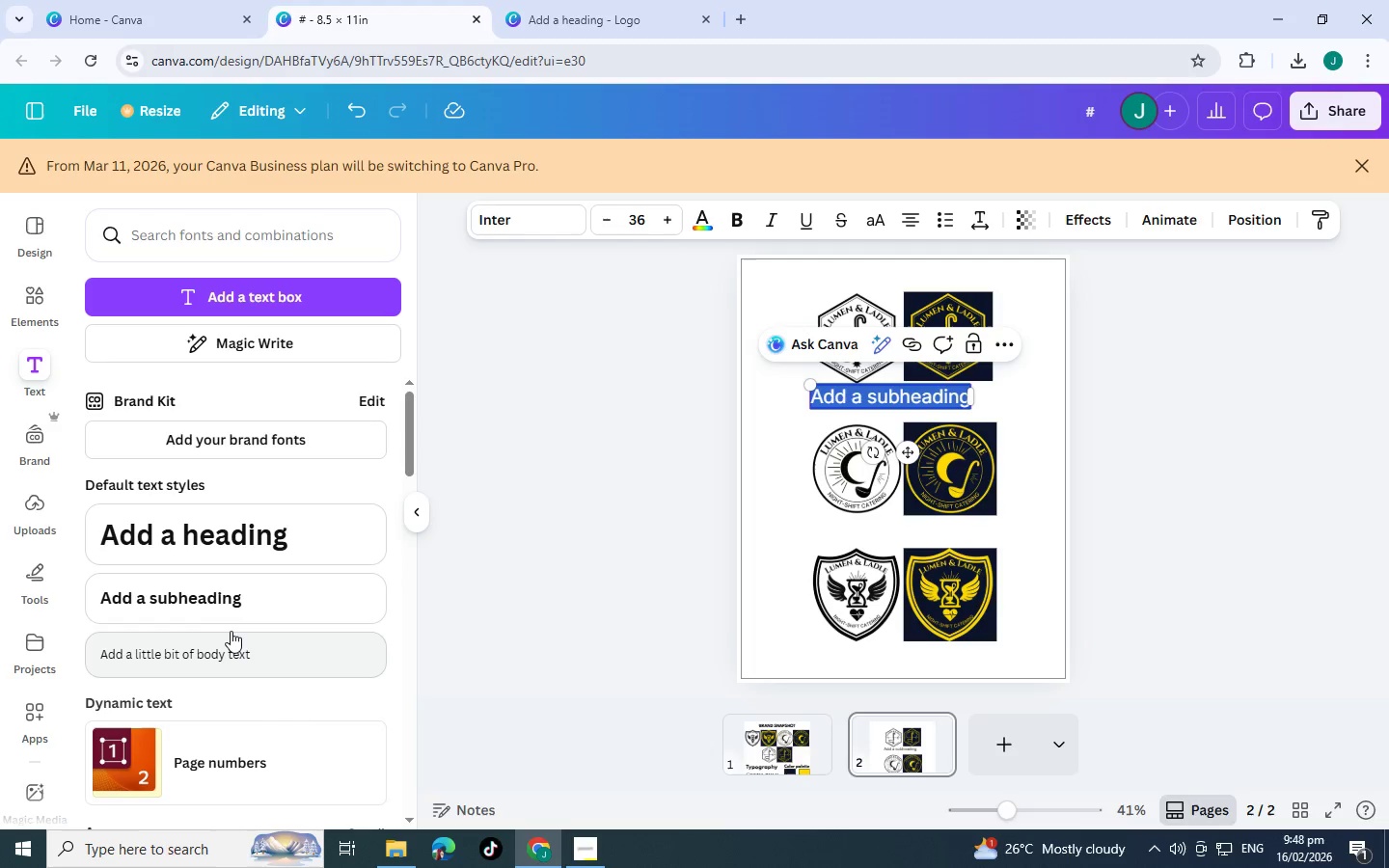 
scroll: coordinate [931, 557], scroll_direction: down, amount: 6.0
 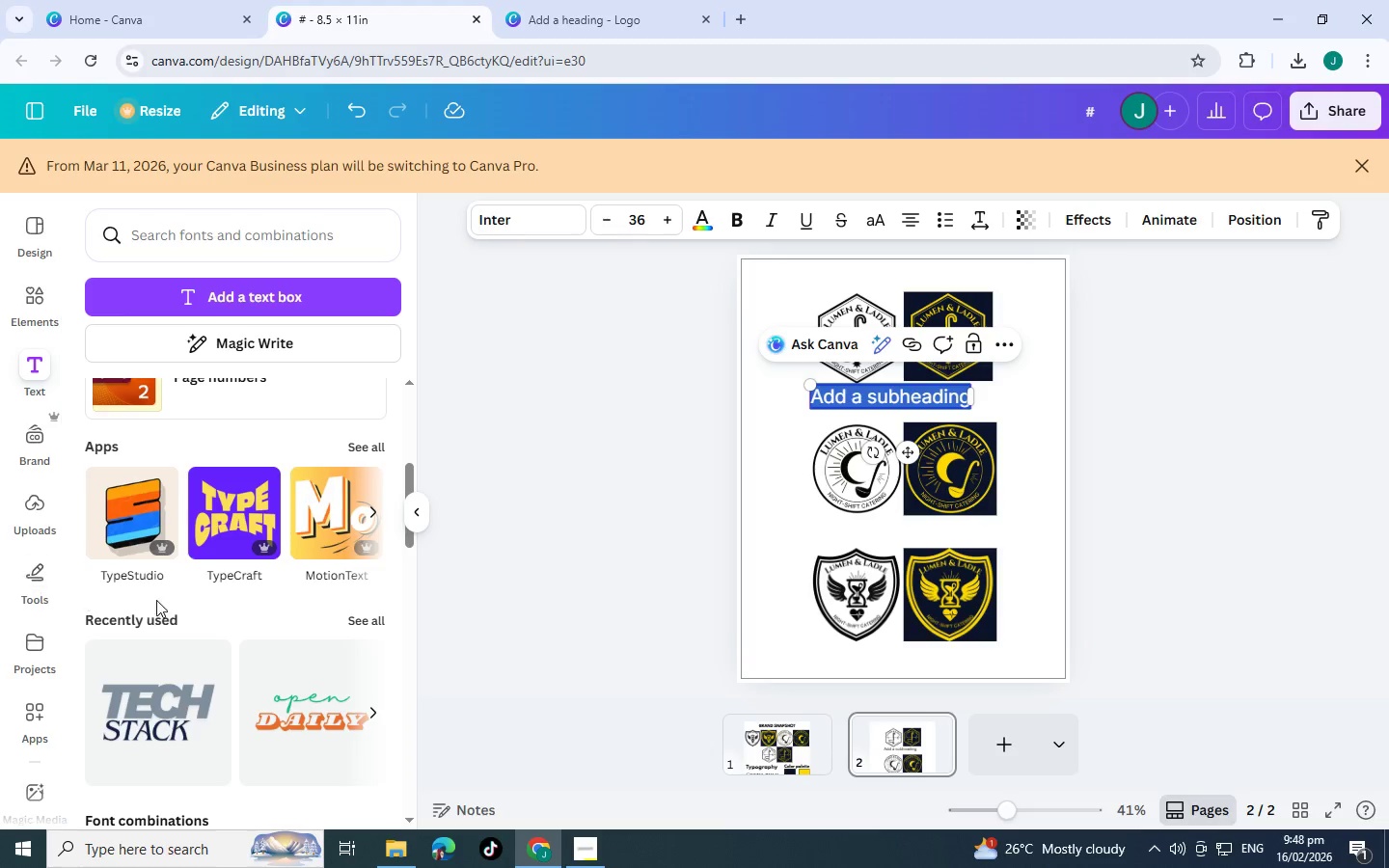 
scroll: coordinate [192, 570], scroll_direction: down, amount: 9.0
 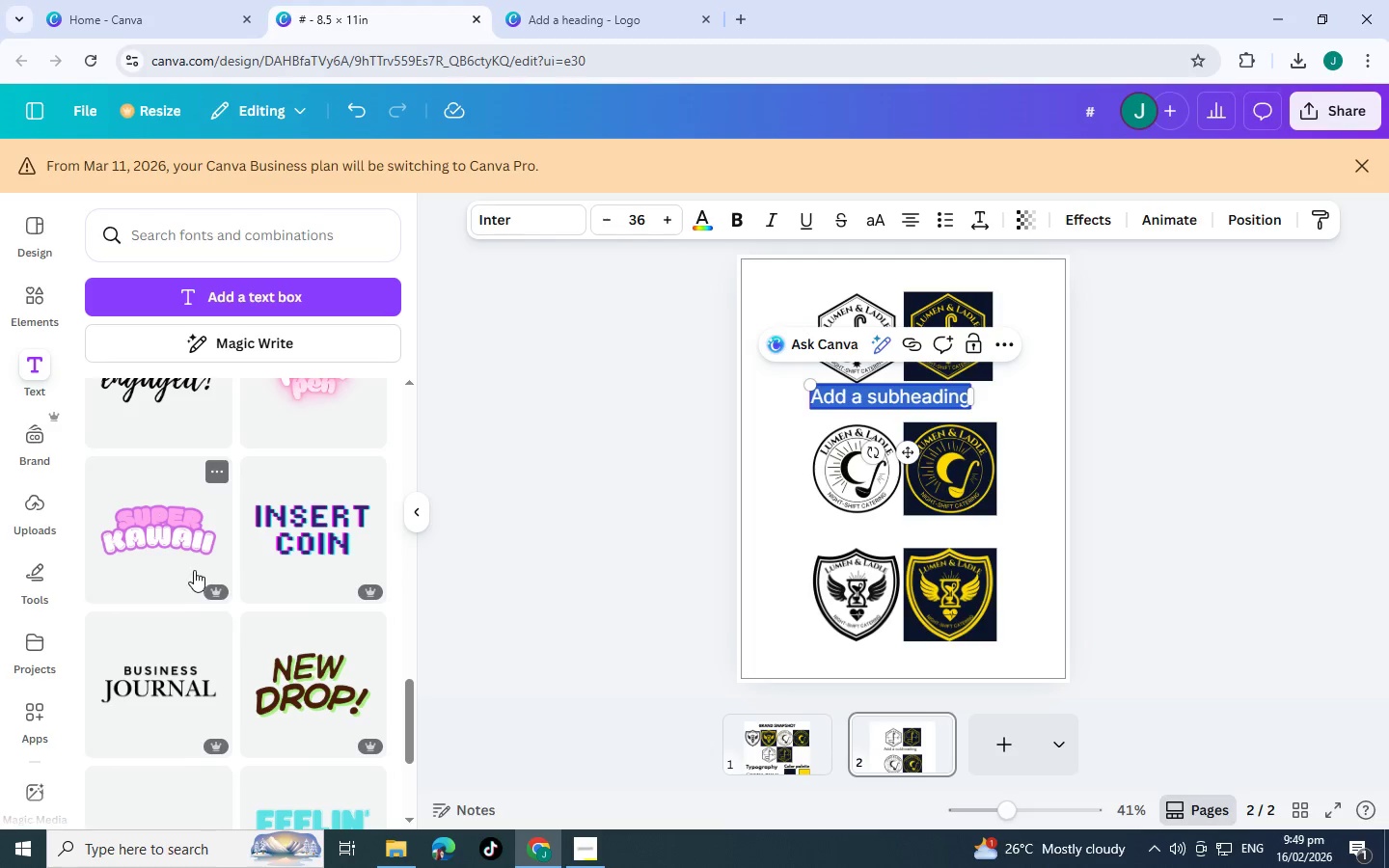 
scroll: coordinate [801, 518], scroll_direction: up, amount: 5.0
 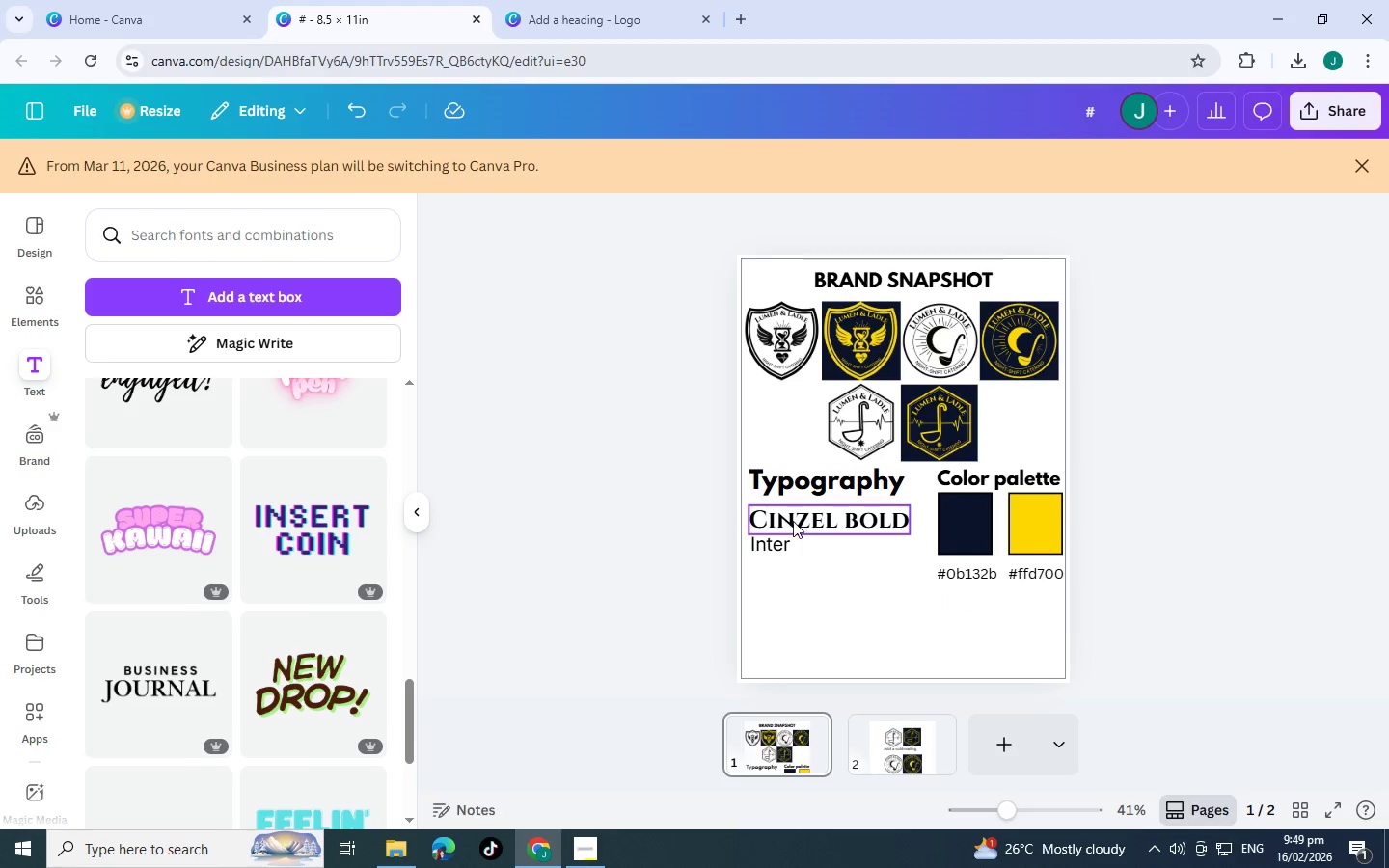 
scroll: coordinate [652, 644], scroll_direction: down, amount: 7.0
 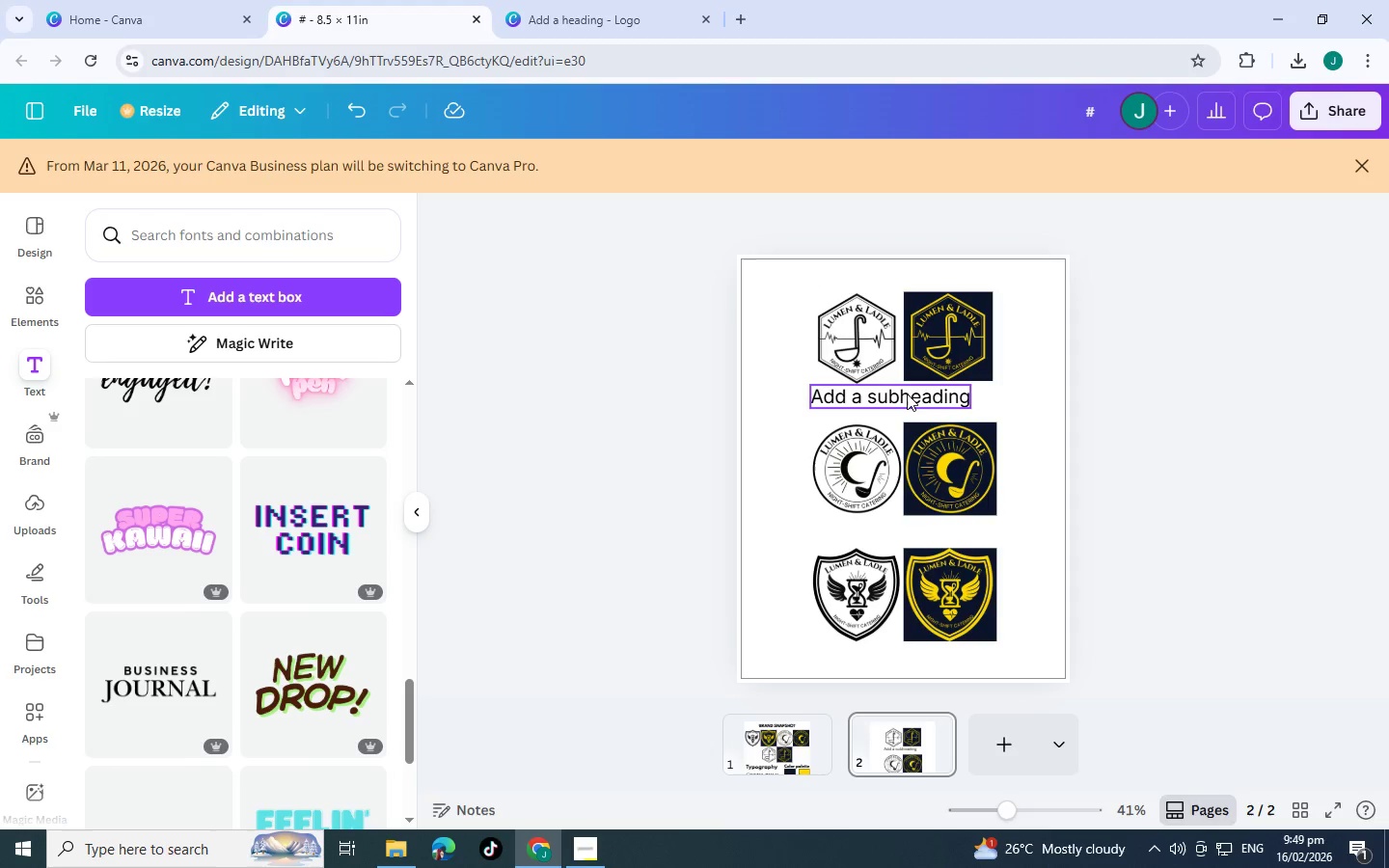 
left_click([907, 393])
 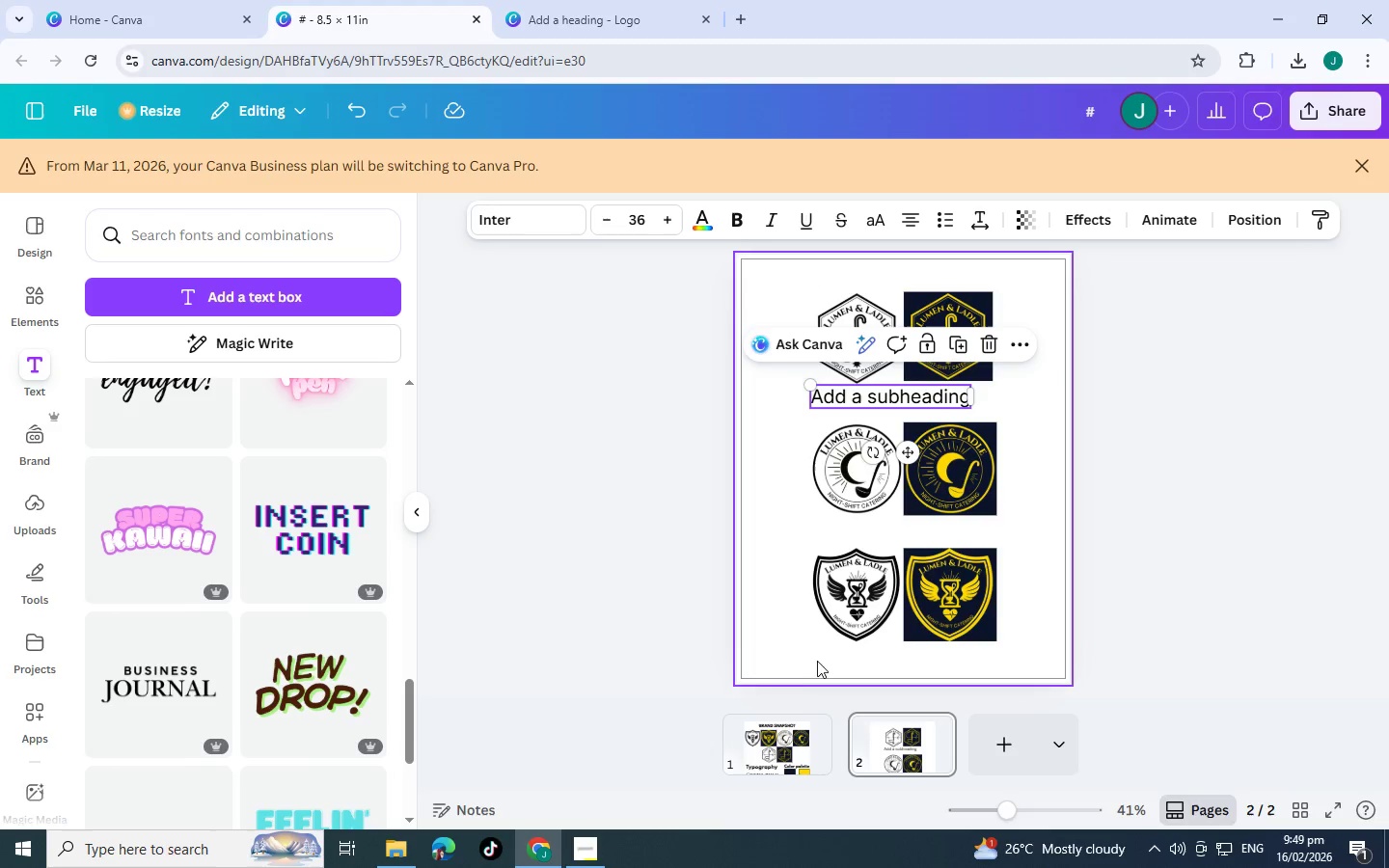 
hold_key(key=ControlLeft, duration=0.31)
 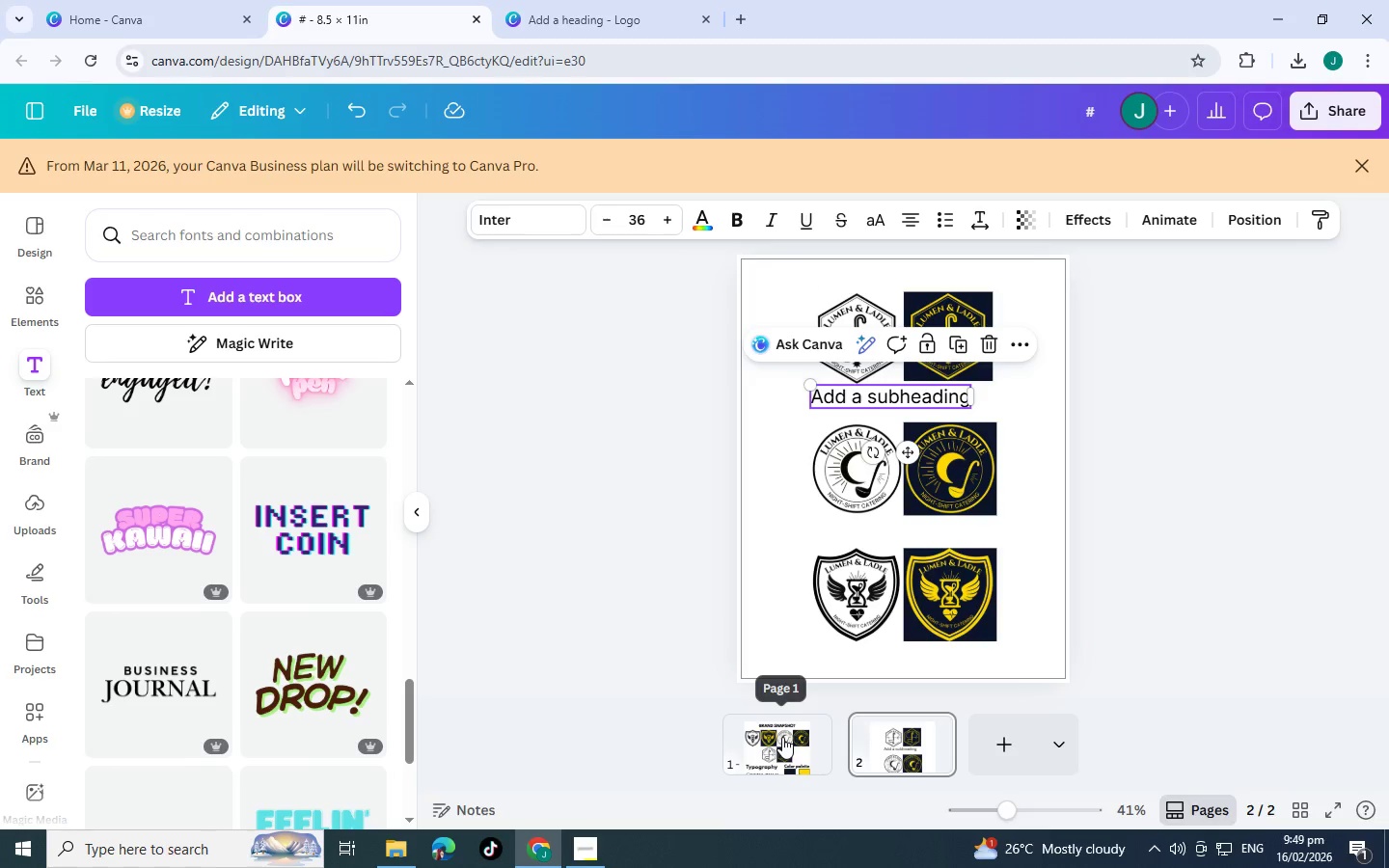 
left_click([782, 737])
 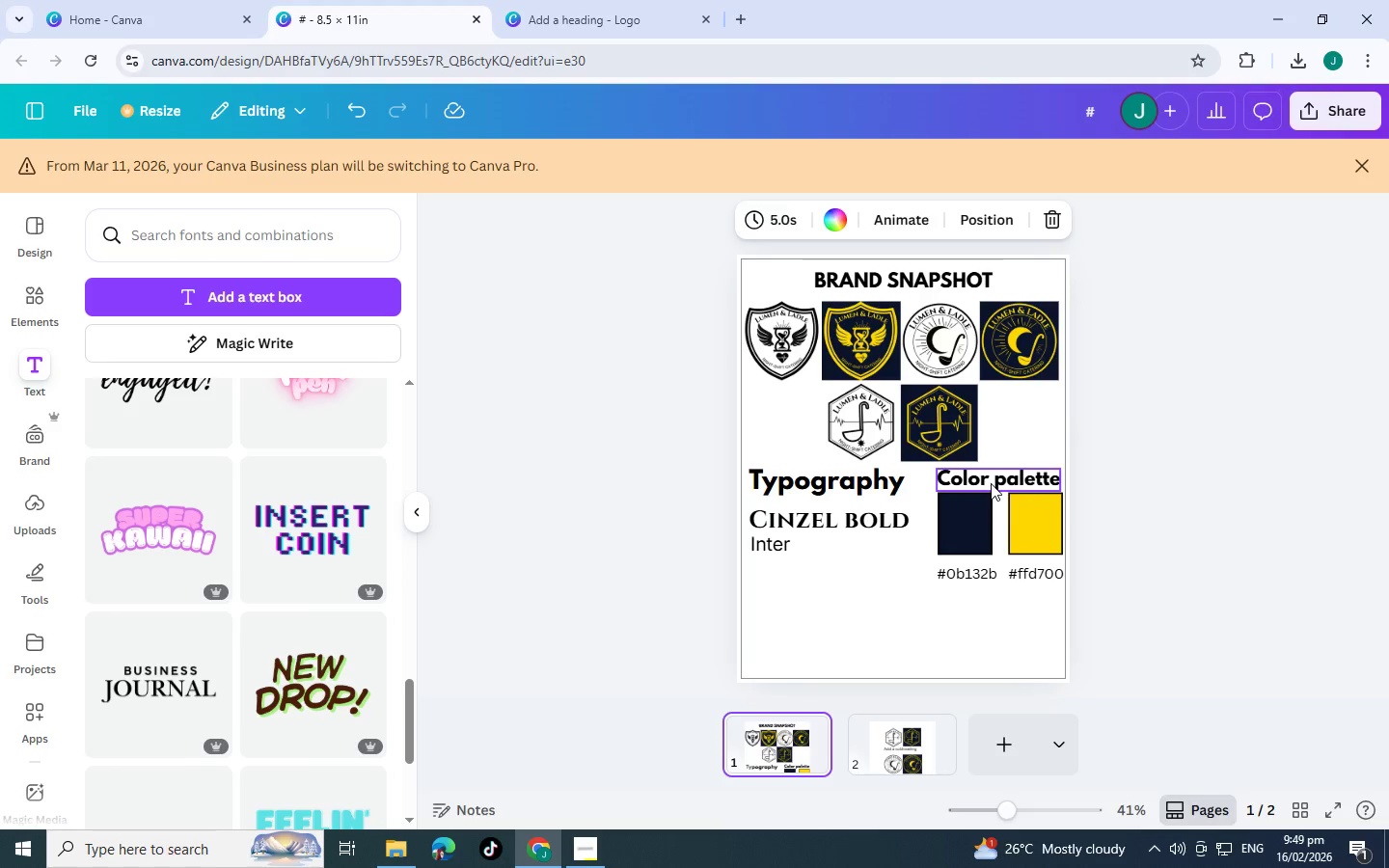 
left_click([991, 483])
 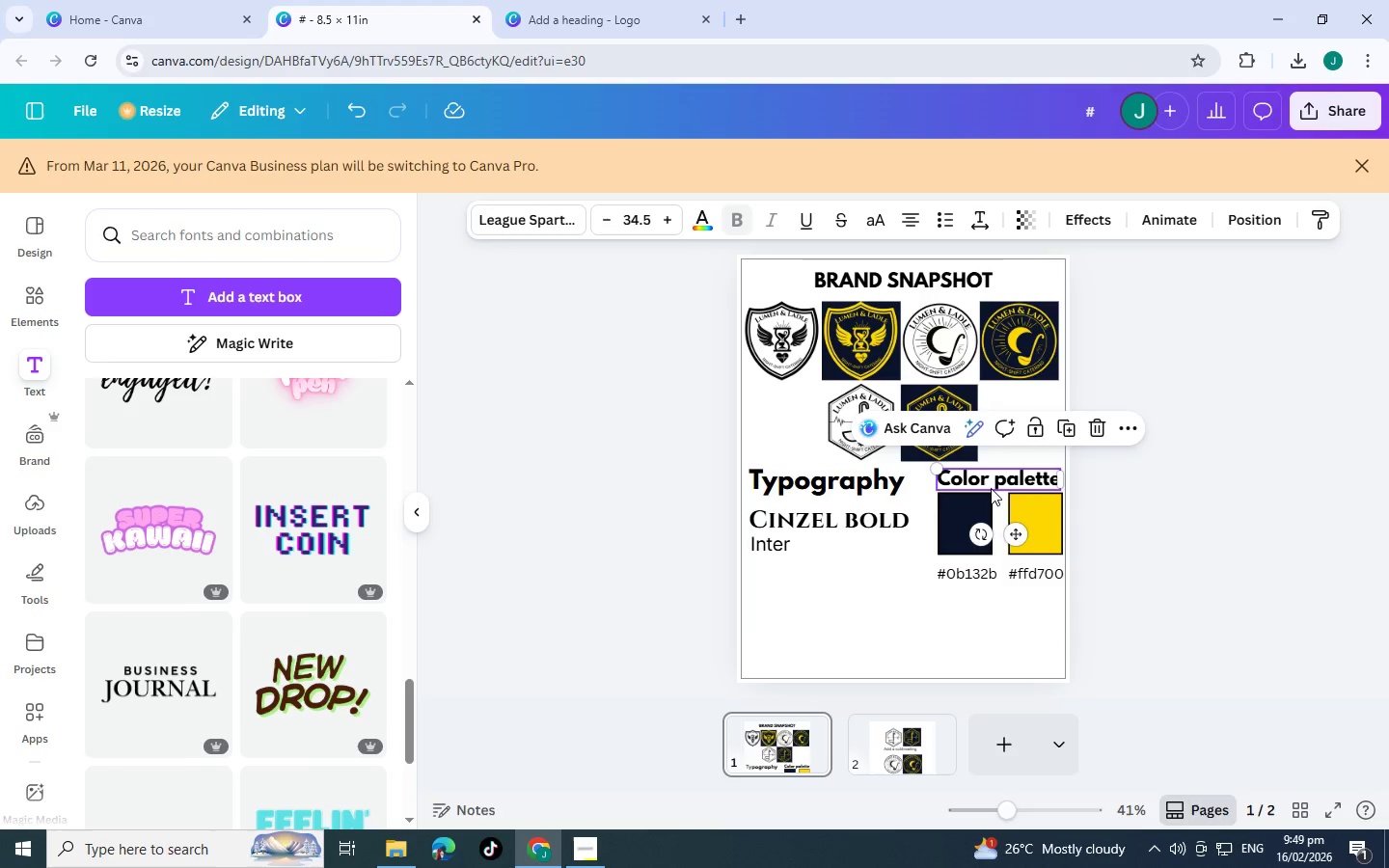 
key(Control+C)
 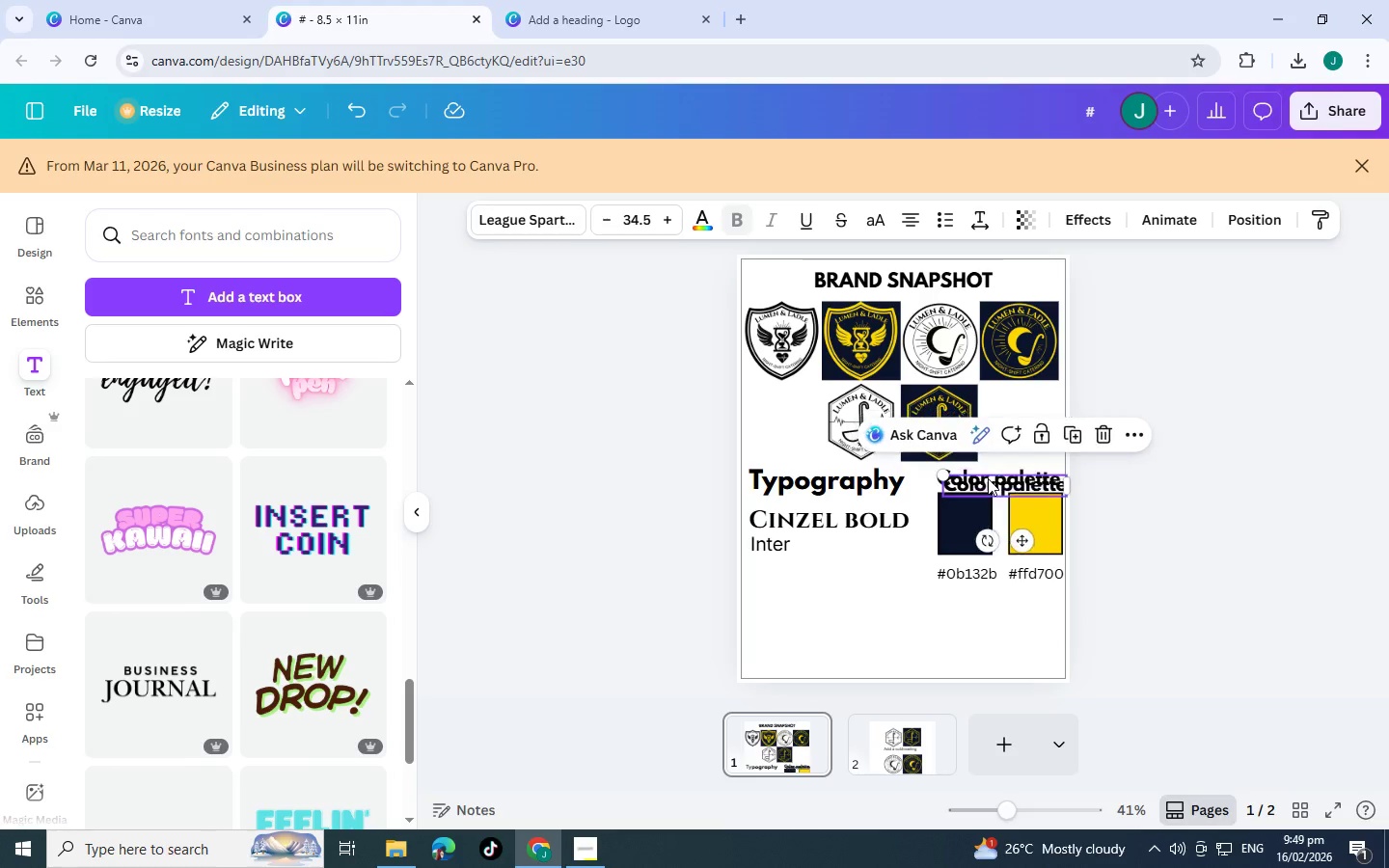 
key(Control+V)
 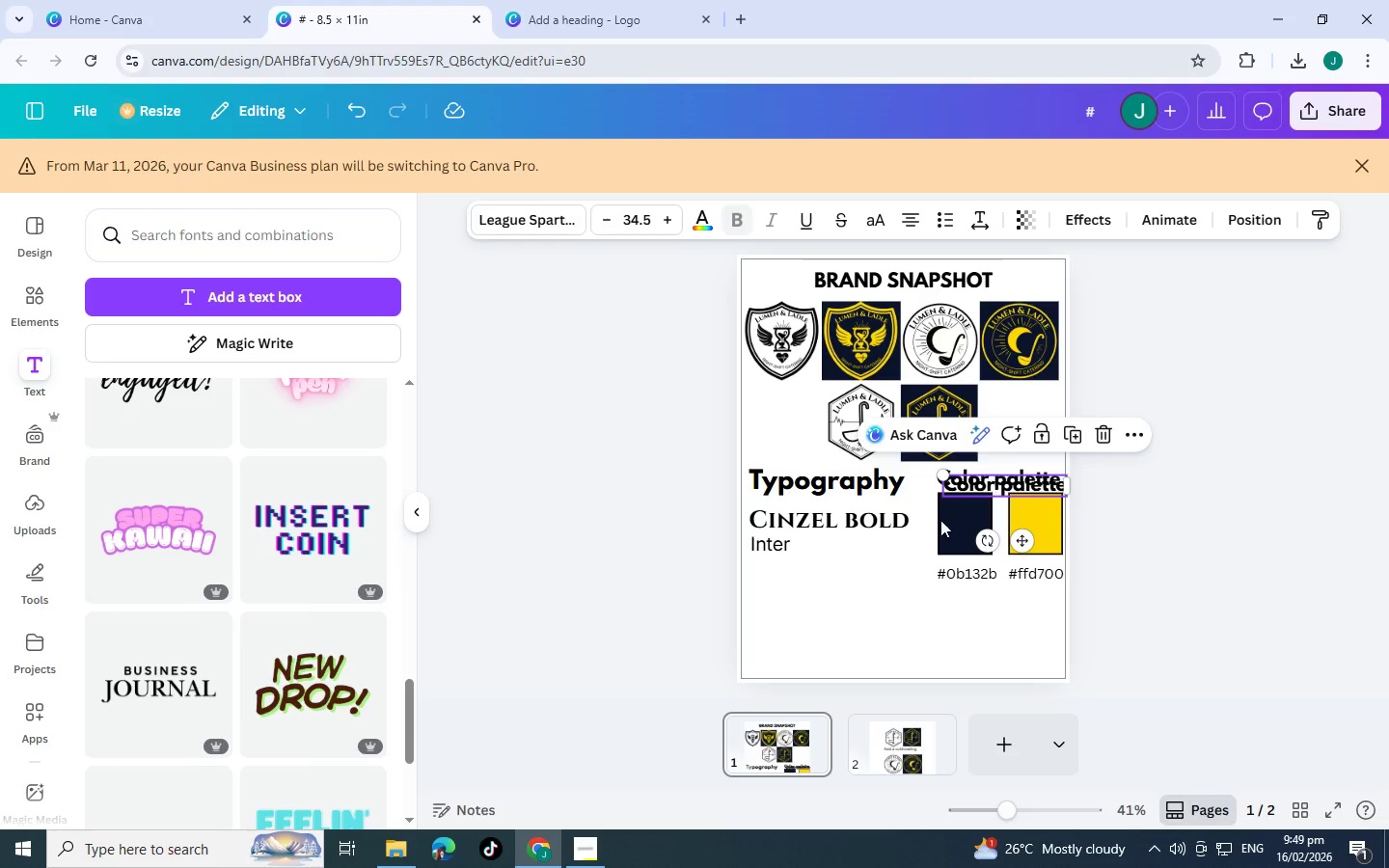 
left_click_drag(start_coordinate=[988, 478], to_coordinate=[800, 601])
 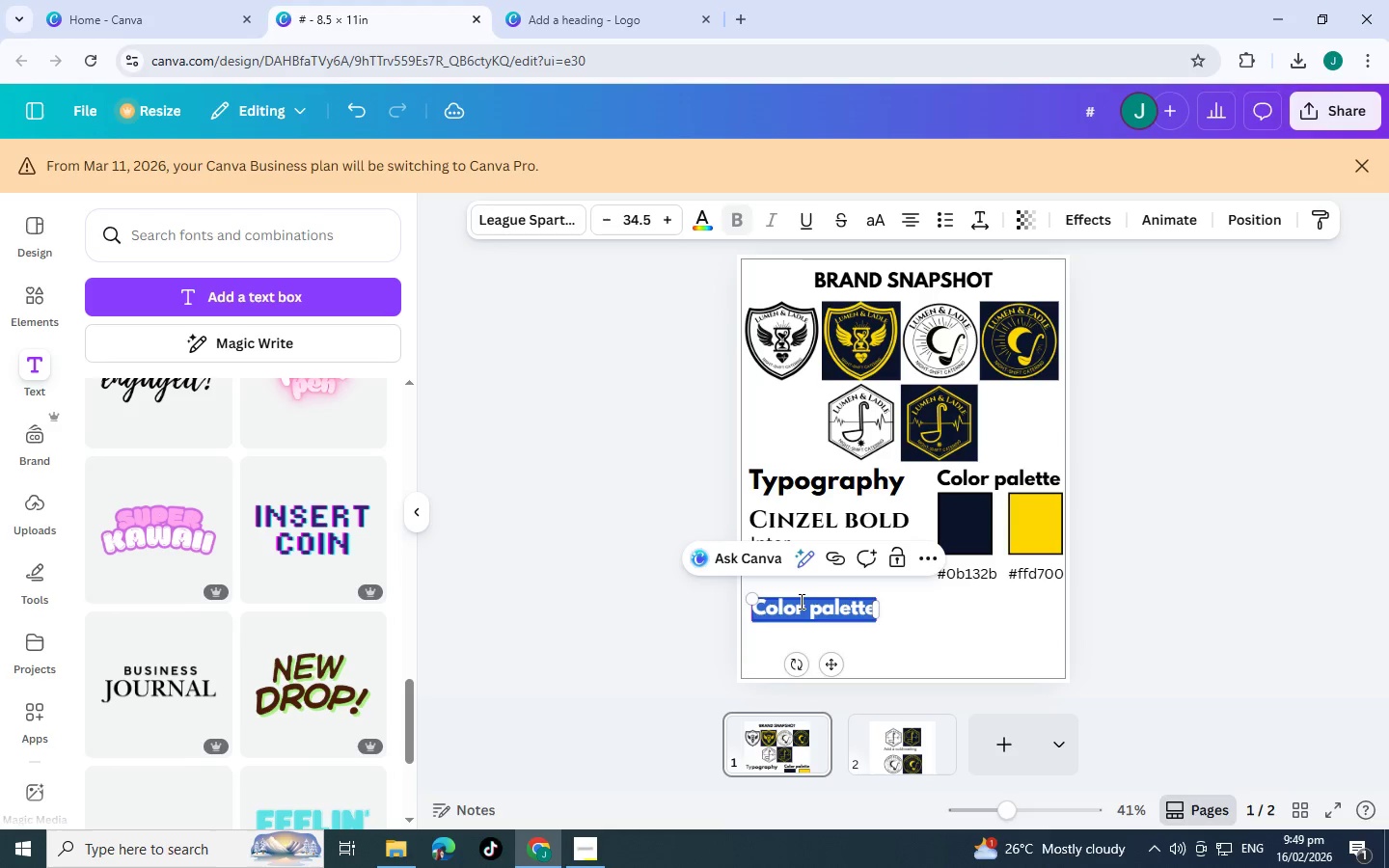 
double_click([800, 601])
 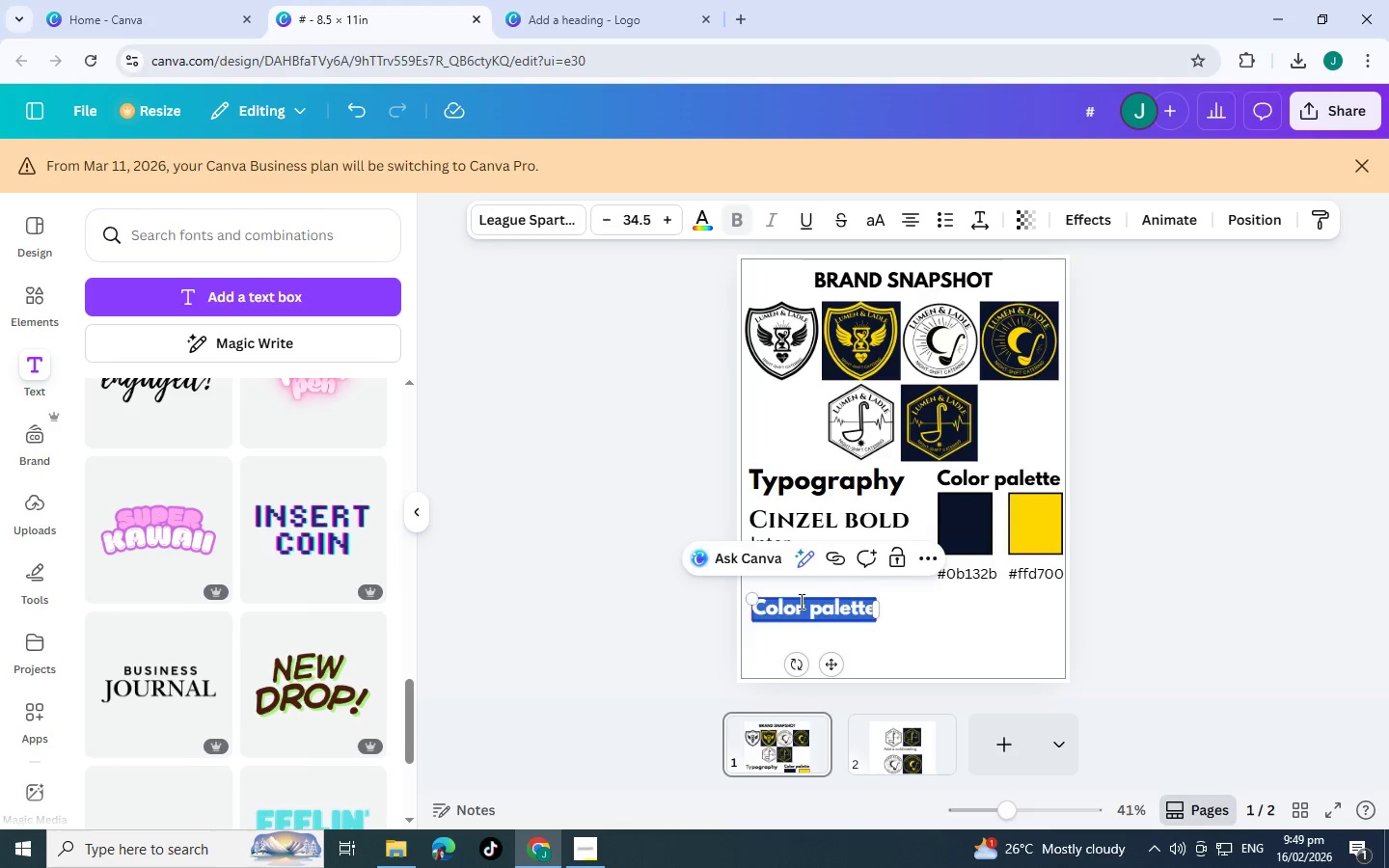 
type(d)
key(Backspace)
type(DE)
key(Backspace)
type(esign Goal)
 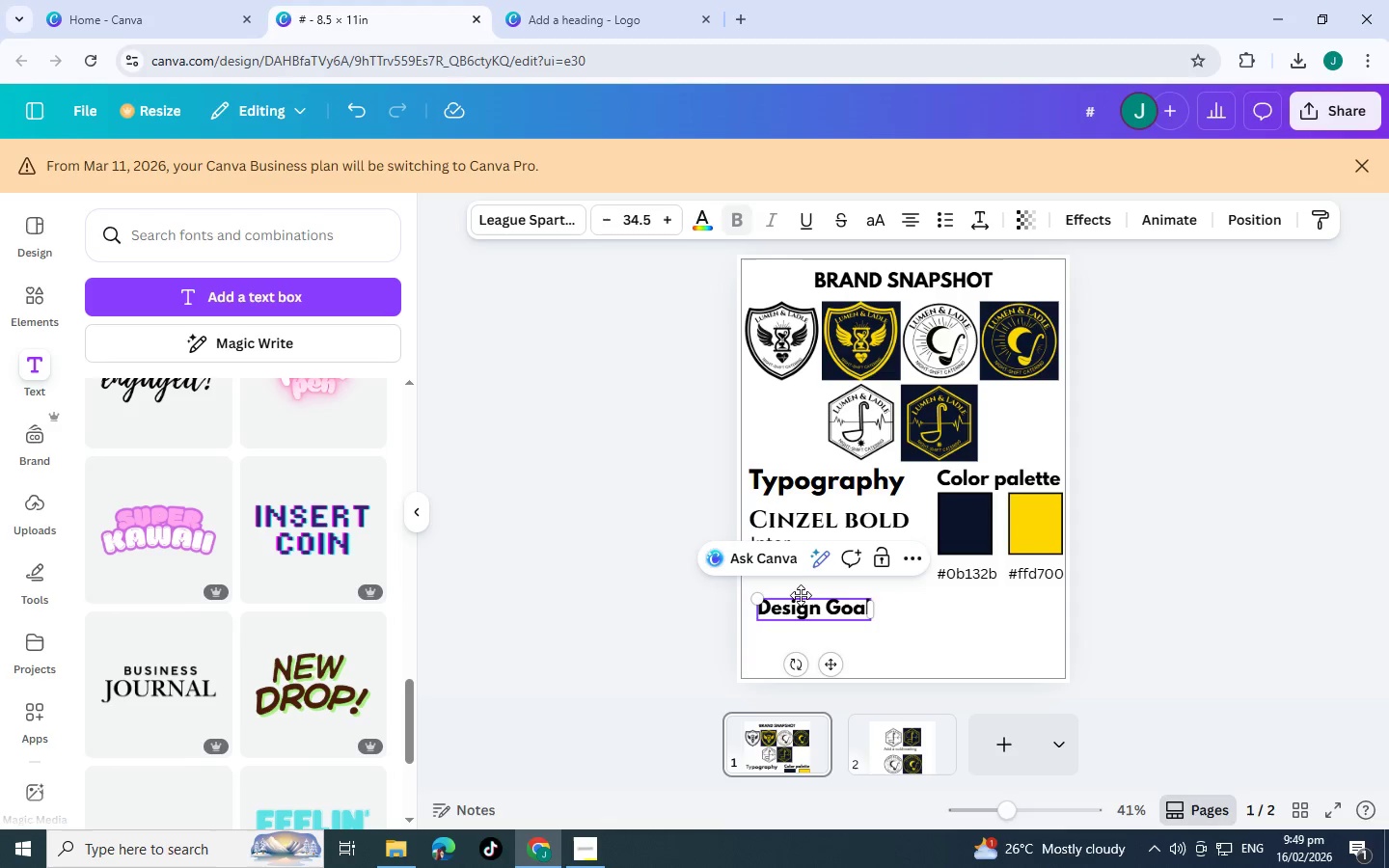 
left_click([885, 639])
 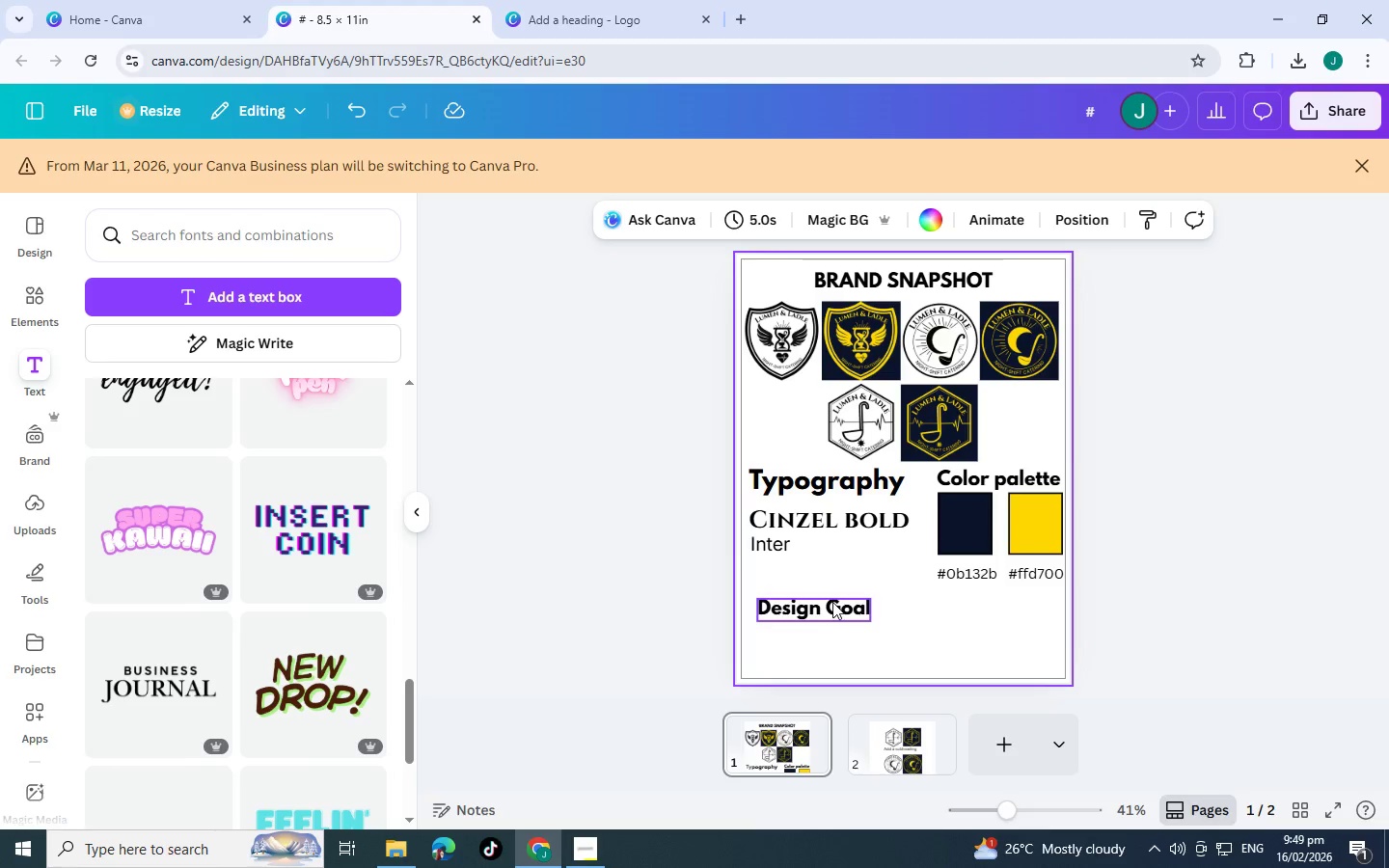 
left_click_drag(start_coordinate=[832, 602], to_coordinate=[820, 585])
 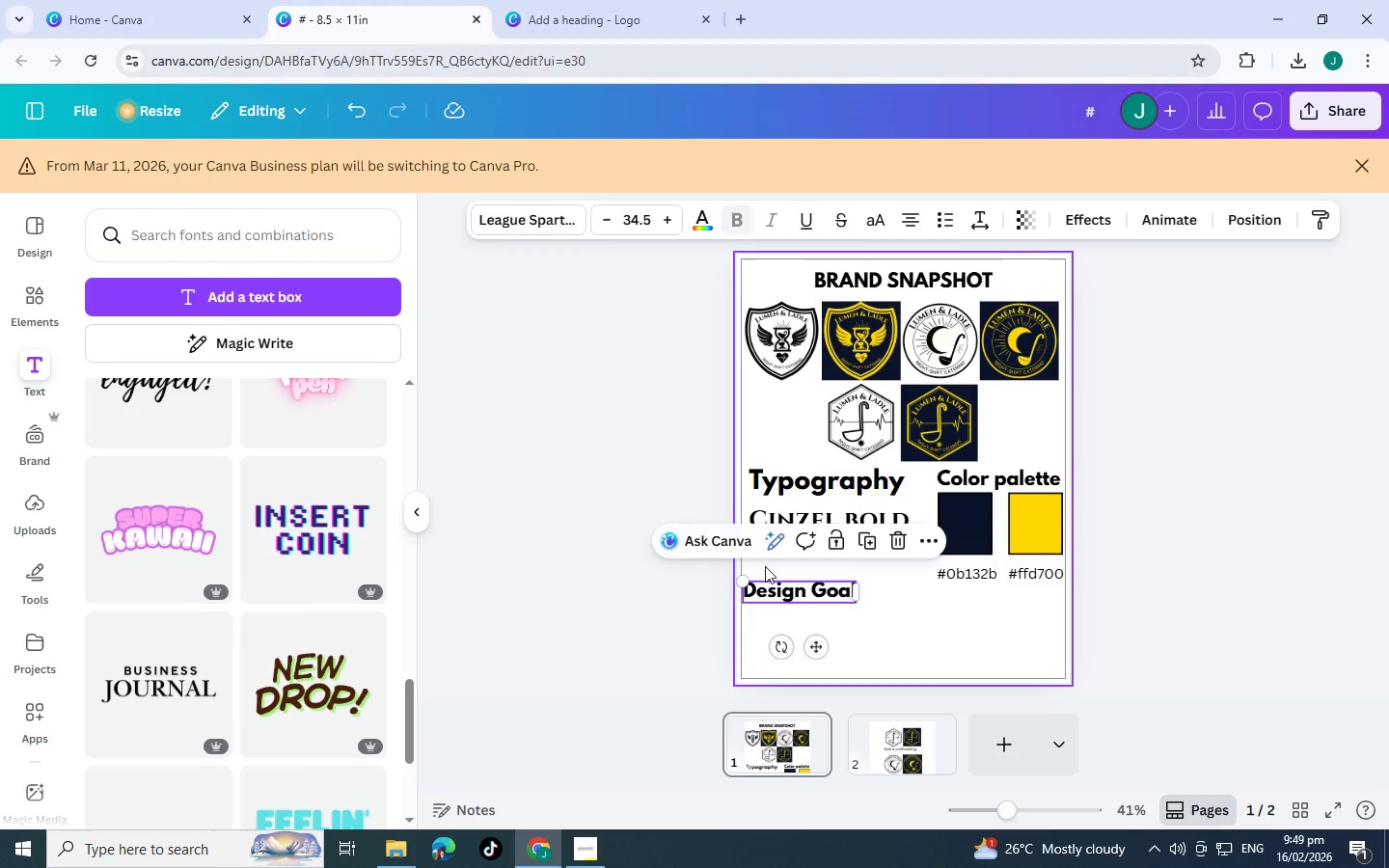 
left_click([765, 566])
 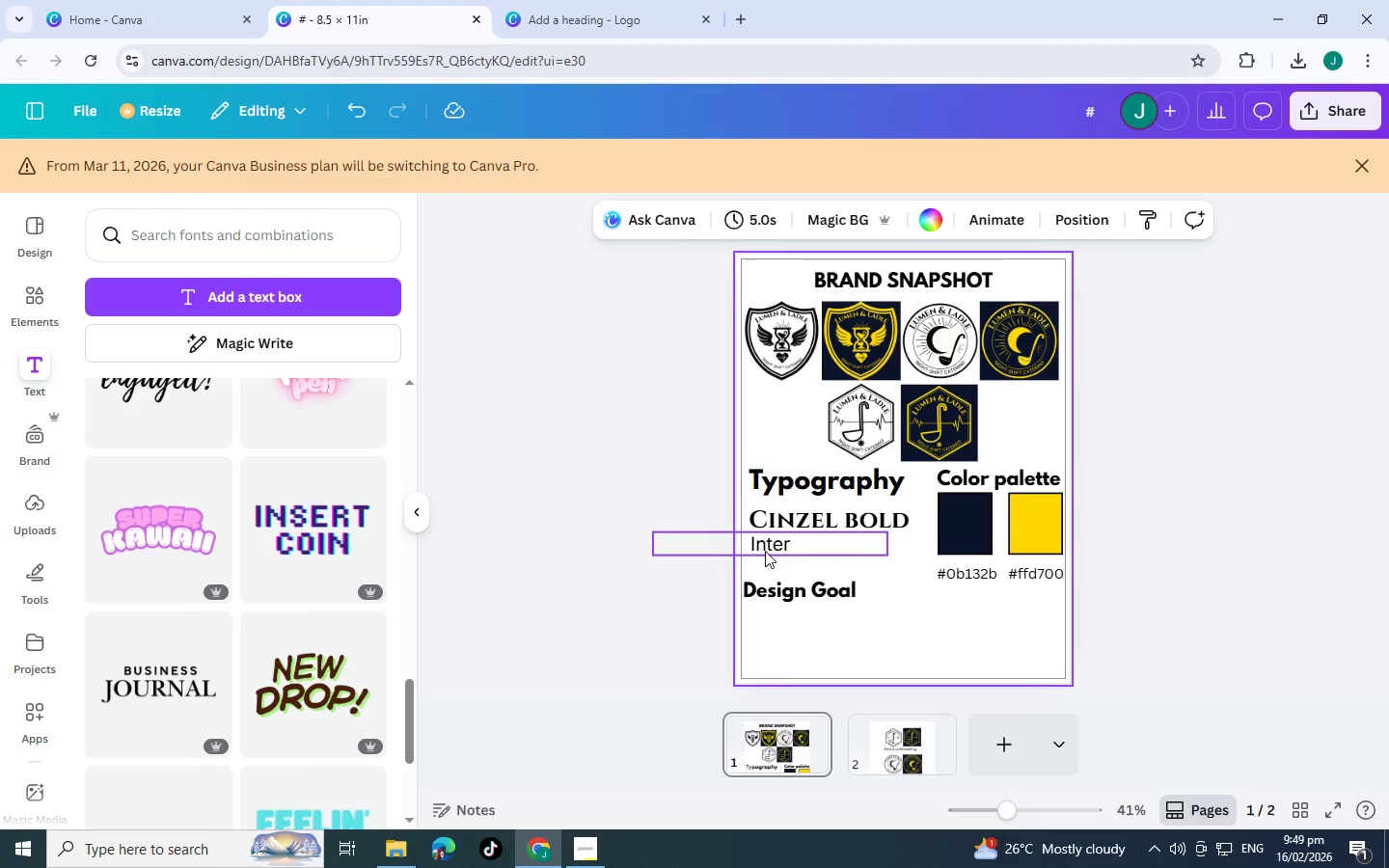 
left_click([765, 551])
 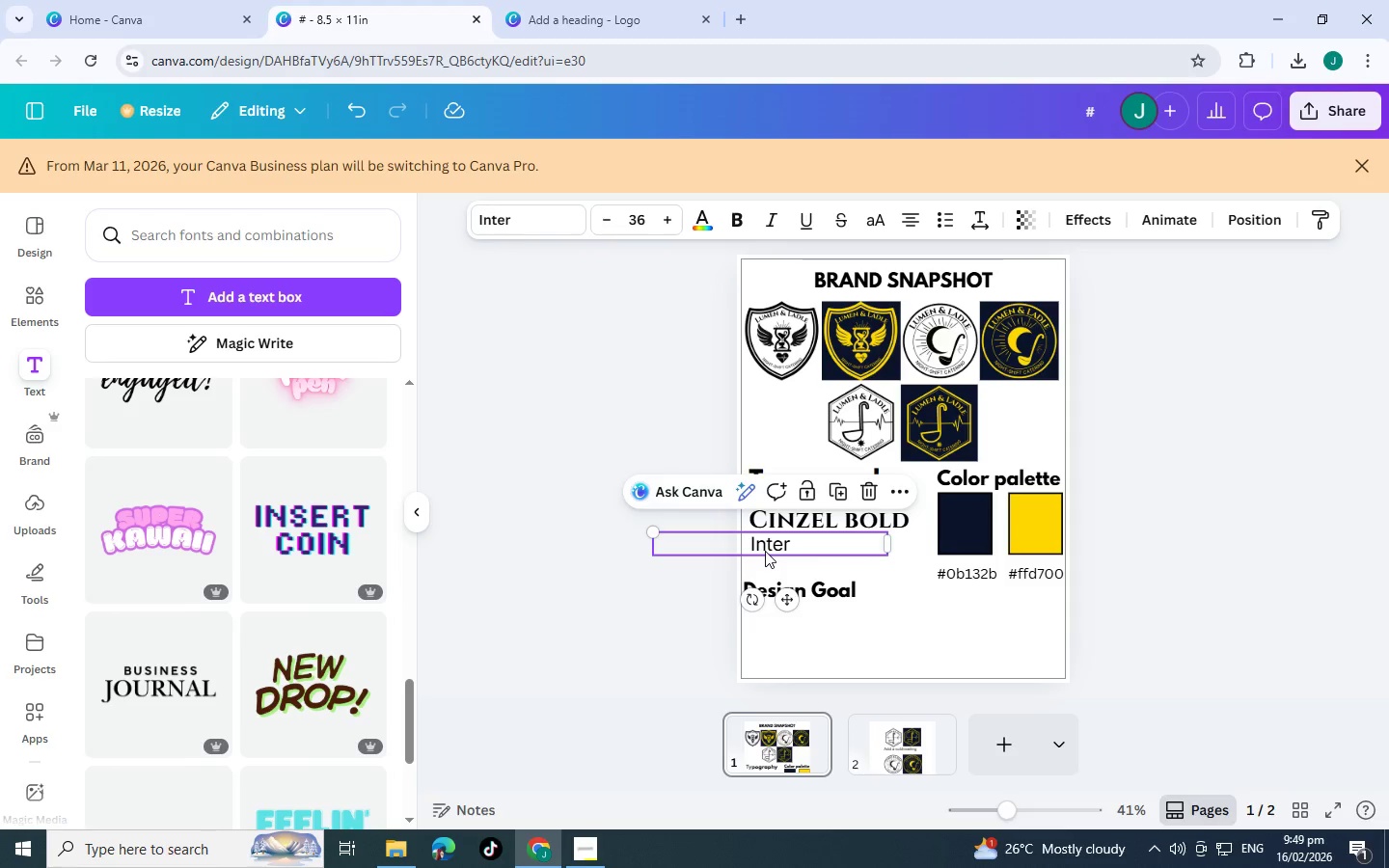 
key(Control+C)
 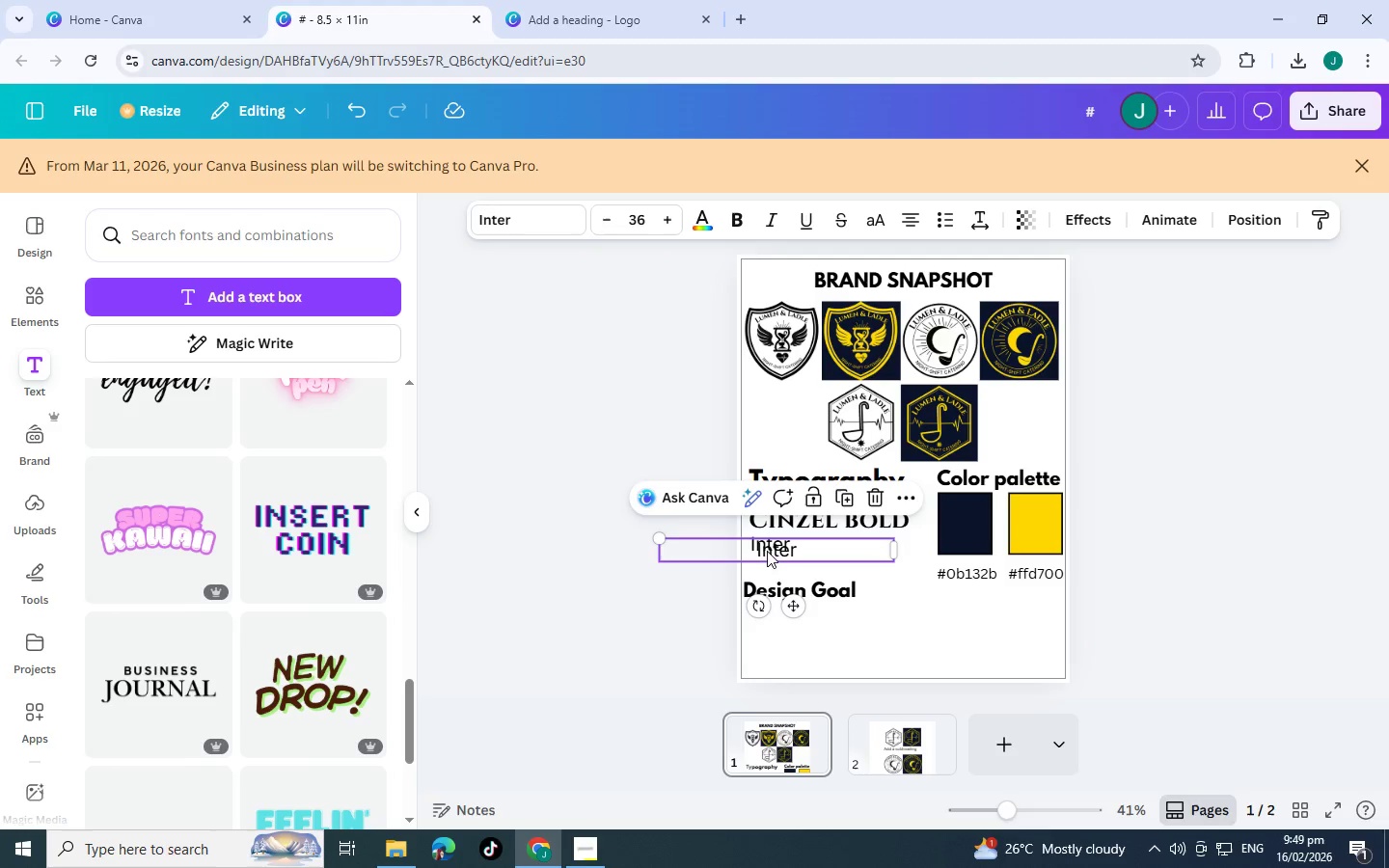 
key(Control+V)
 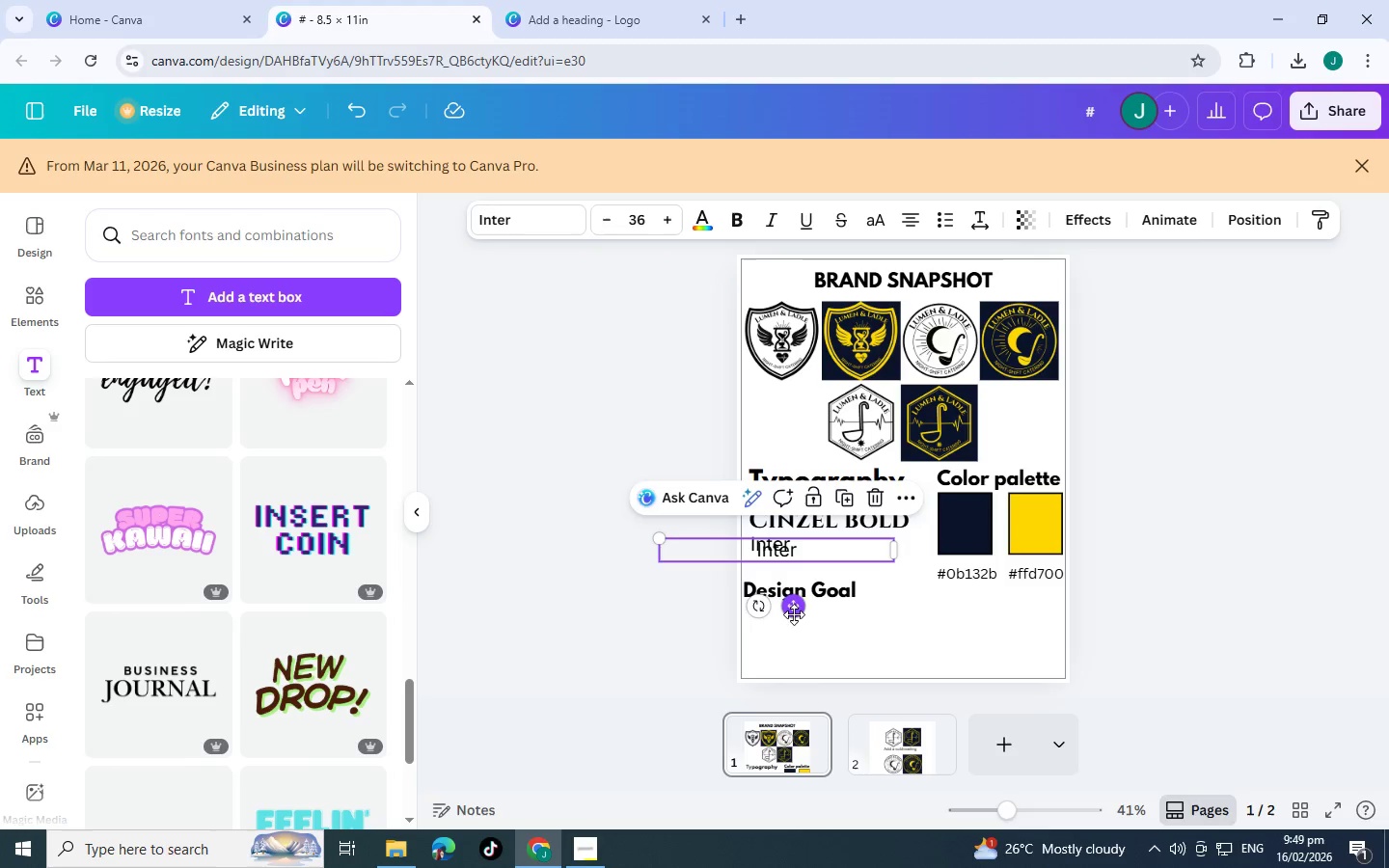 
left_click_drag(start_coordinate=[791, 612], to_coordinate=[786, 671])
 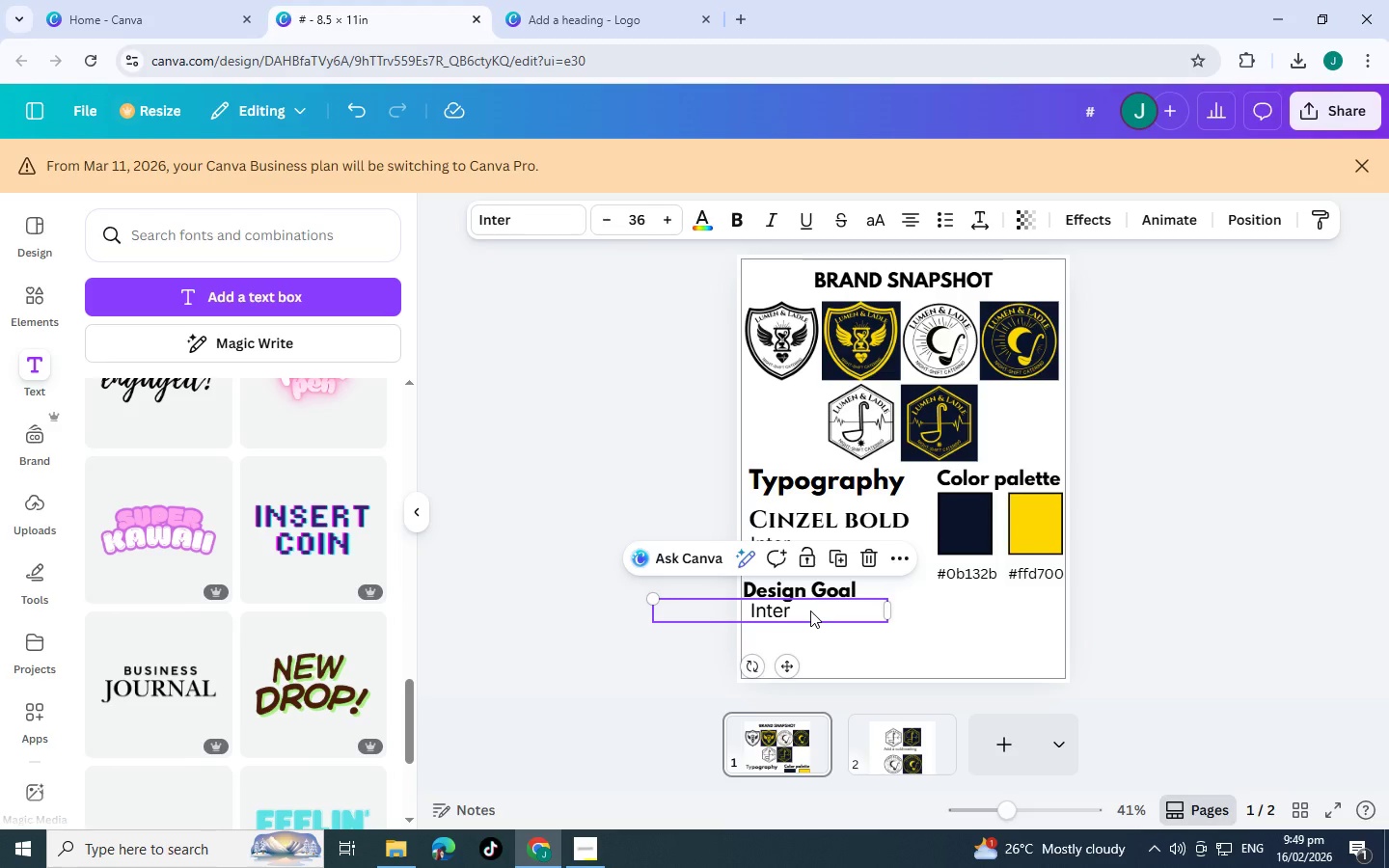 
double_click([810, 610])
 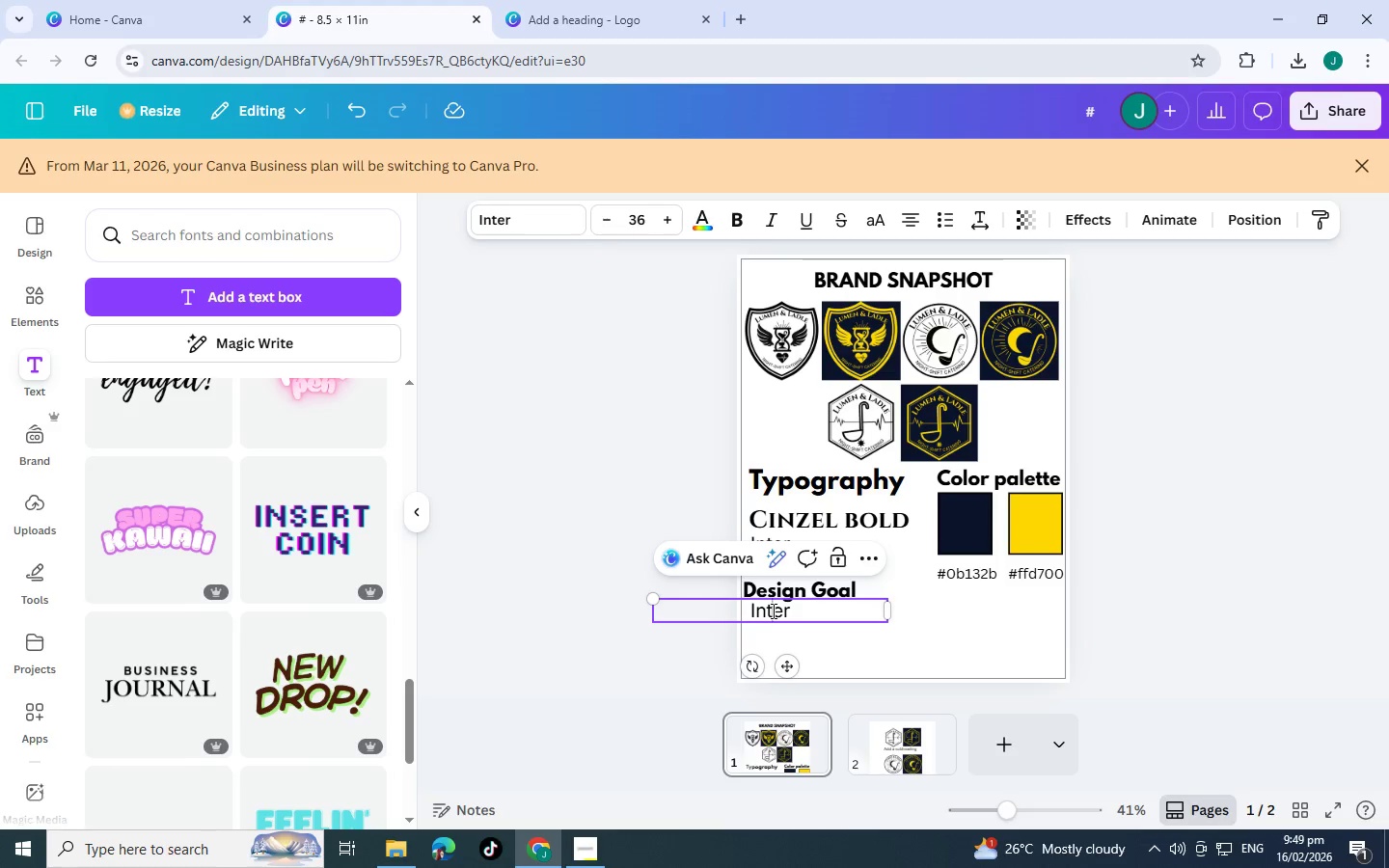 
double_click([772, 610])
 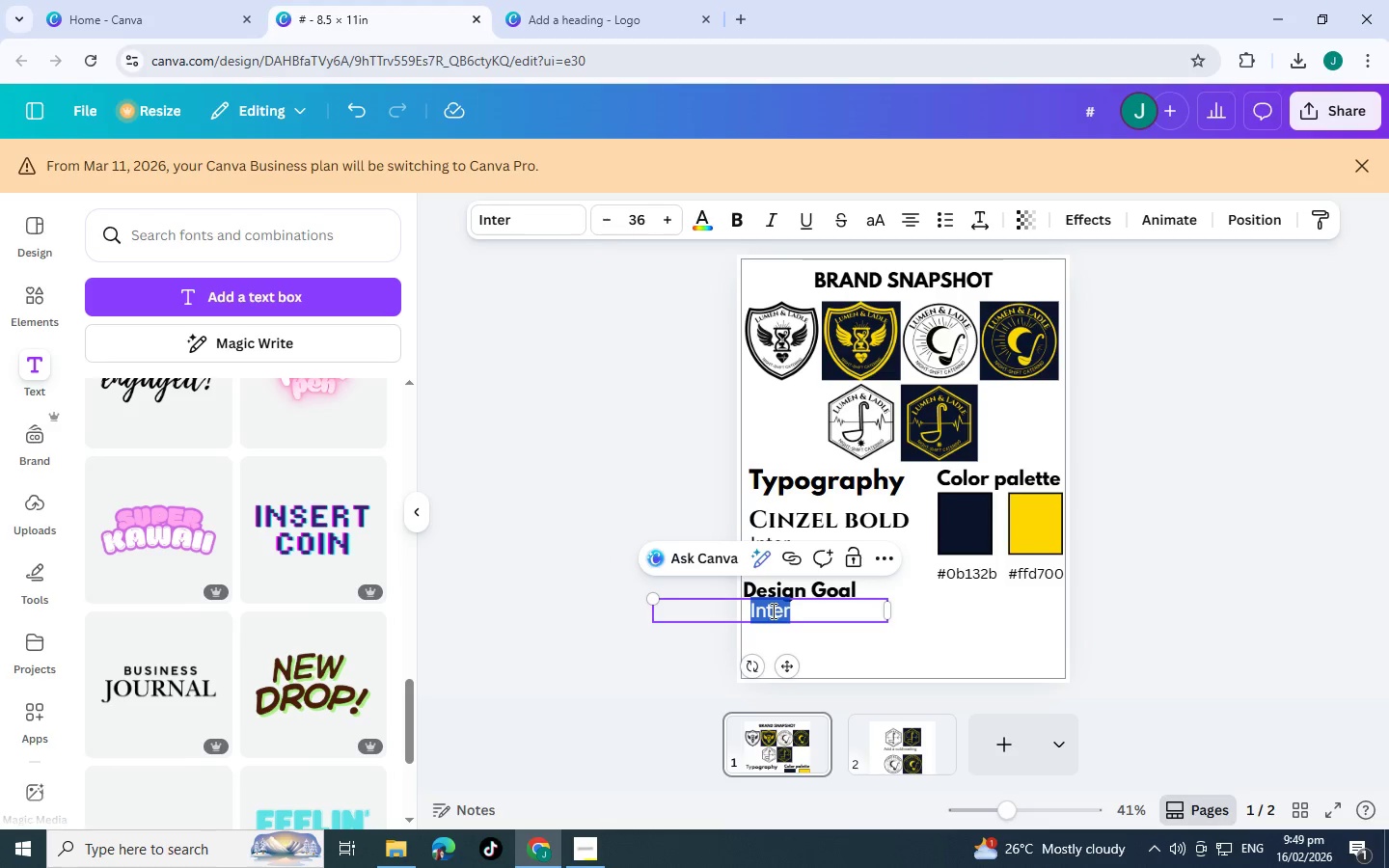 
triple_click([772, 610])
 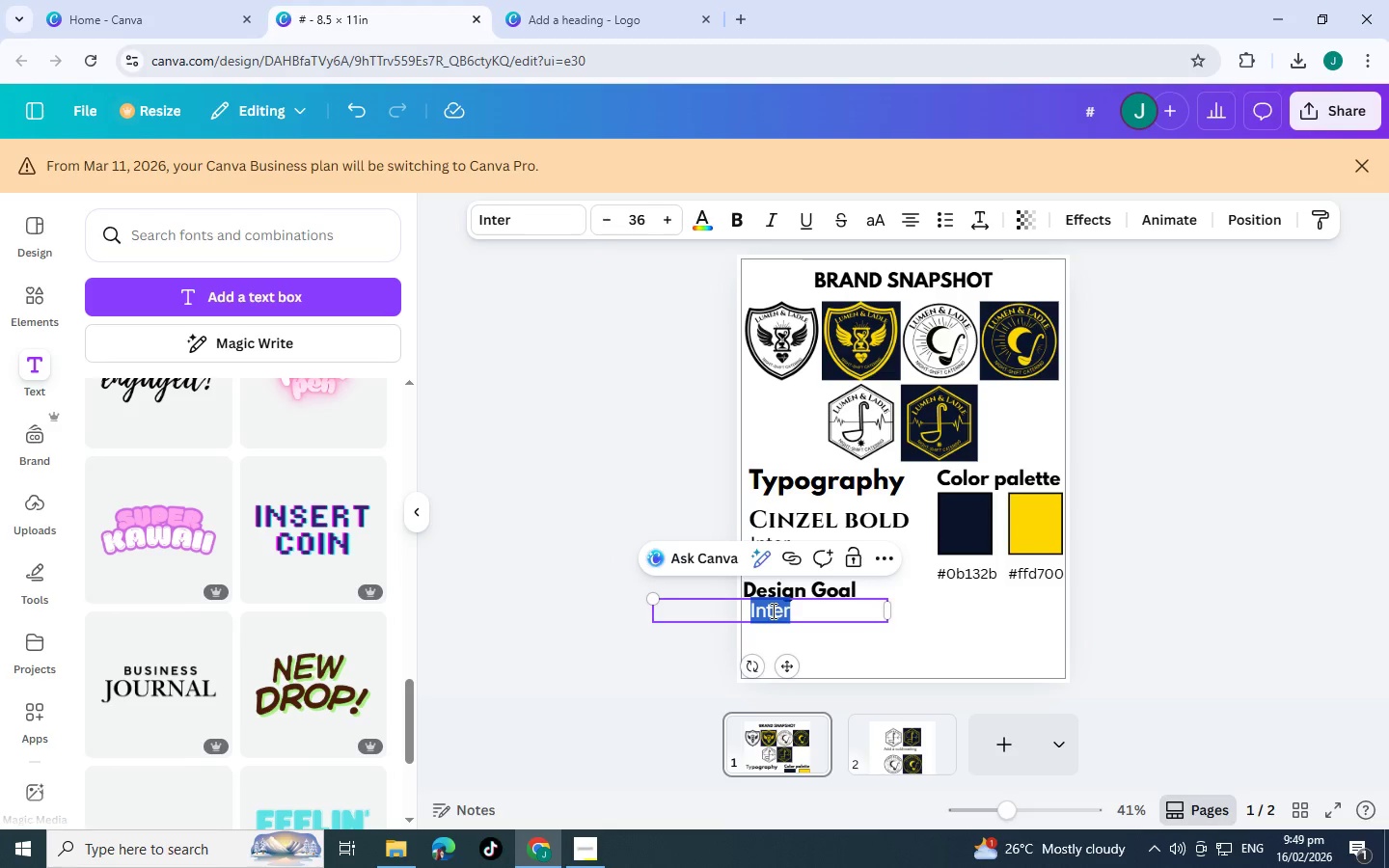 
type(To ensure an ICU nurse recognizes the "clinical precision')
key(Backspace)
type(" while a hungry staff member reg)
key(Backspace)
type(cognizes the "culinary comfort)
 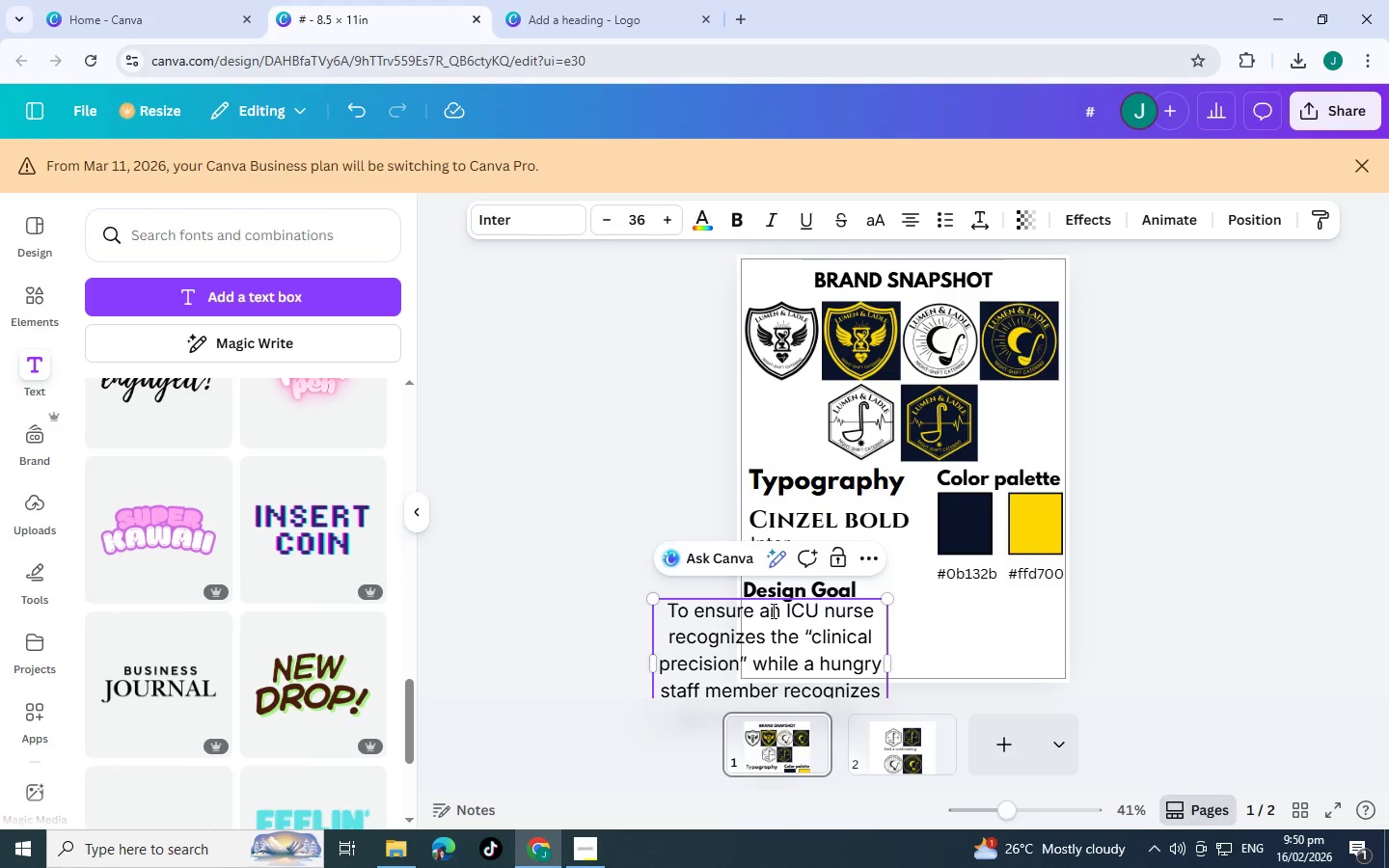 
left_click_drag(start_coordinate=[891, 656], to_coordinate=[1023, 654])
 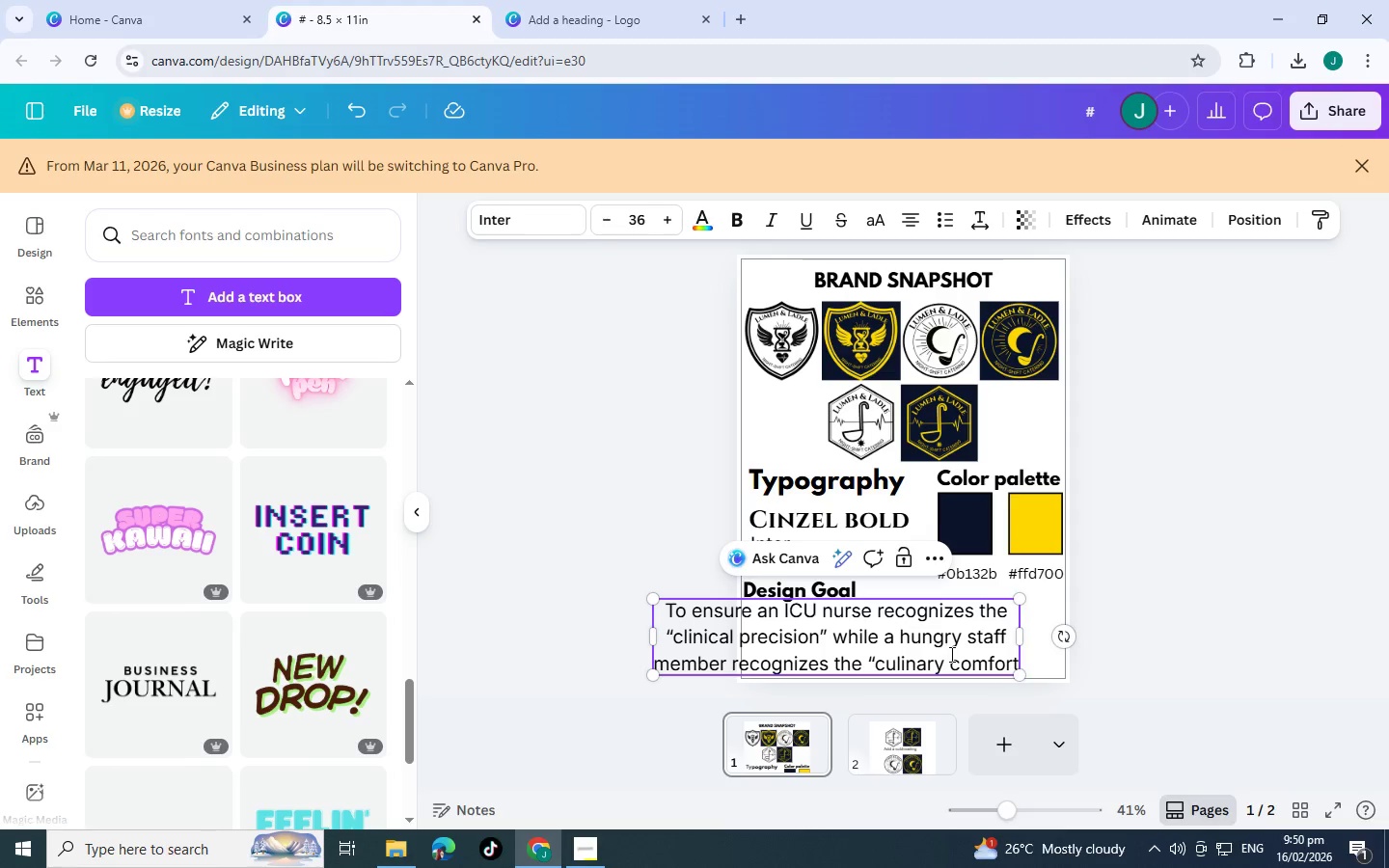 
double_click([950, 654])
 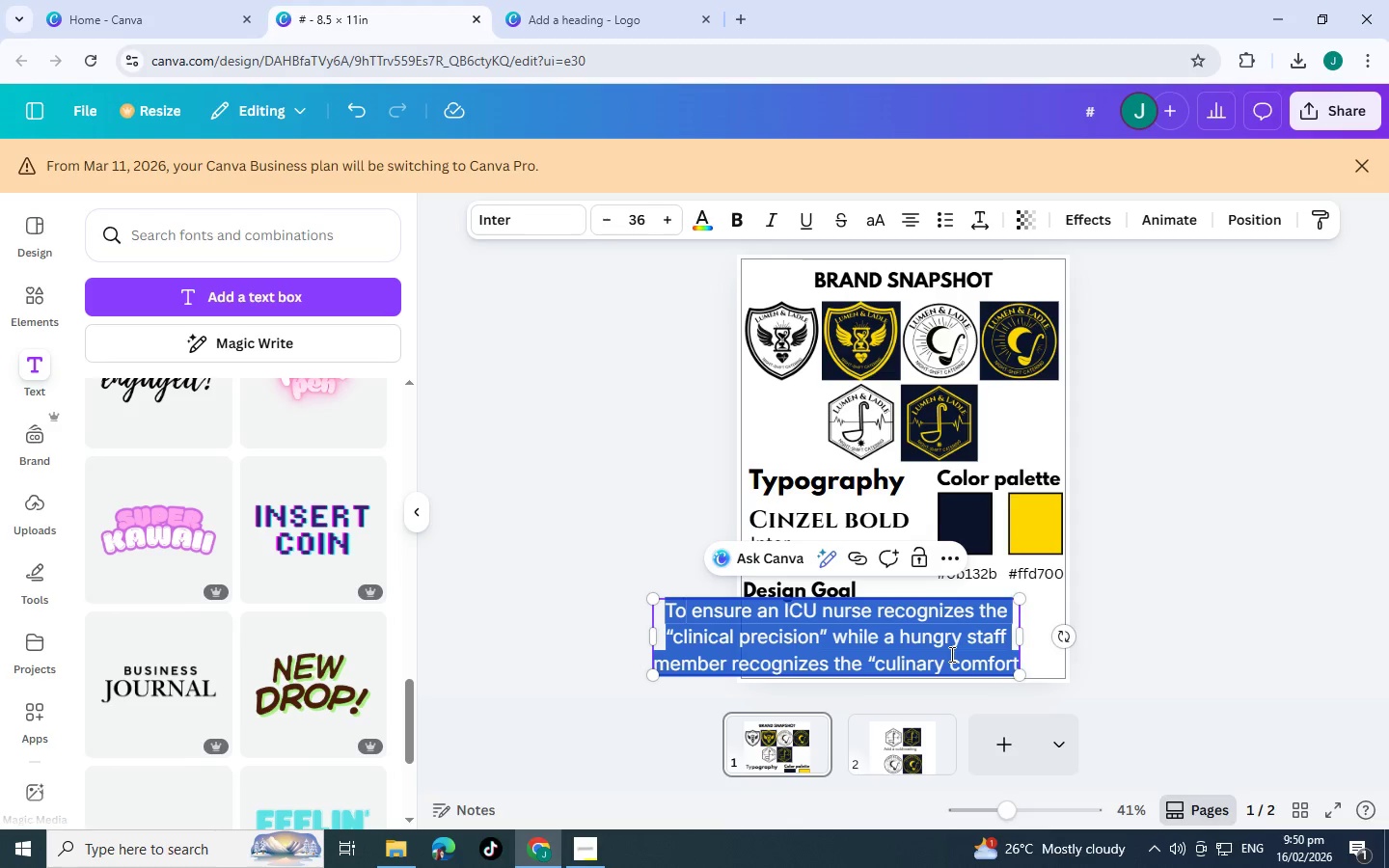 
triple_click([950, 654])
 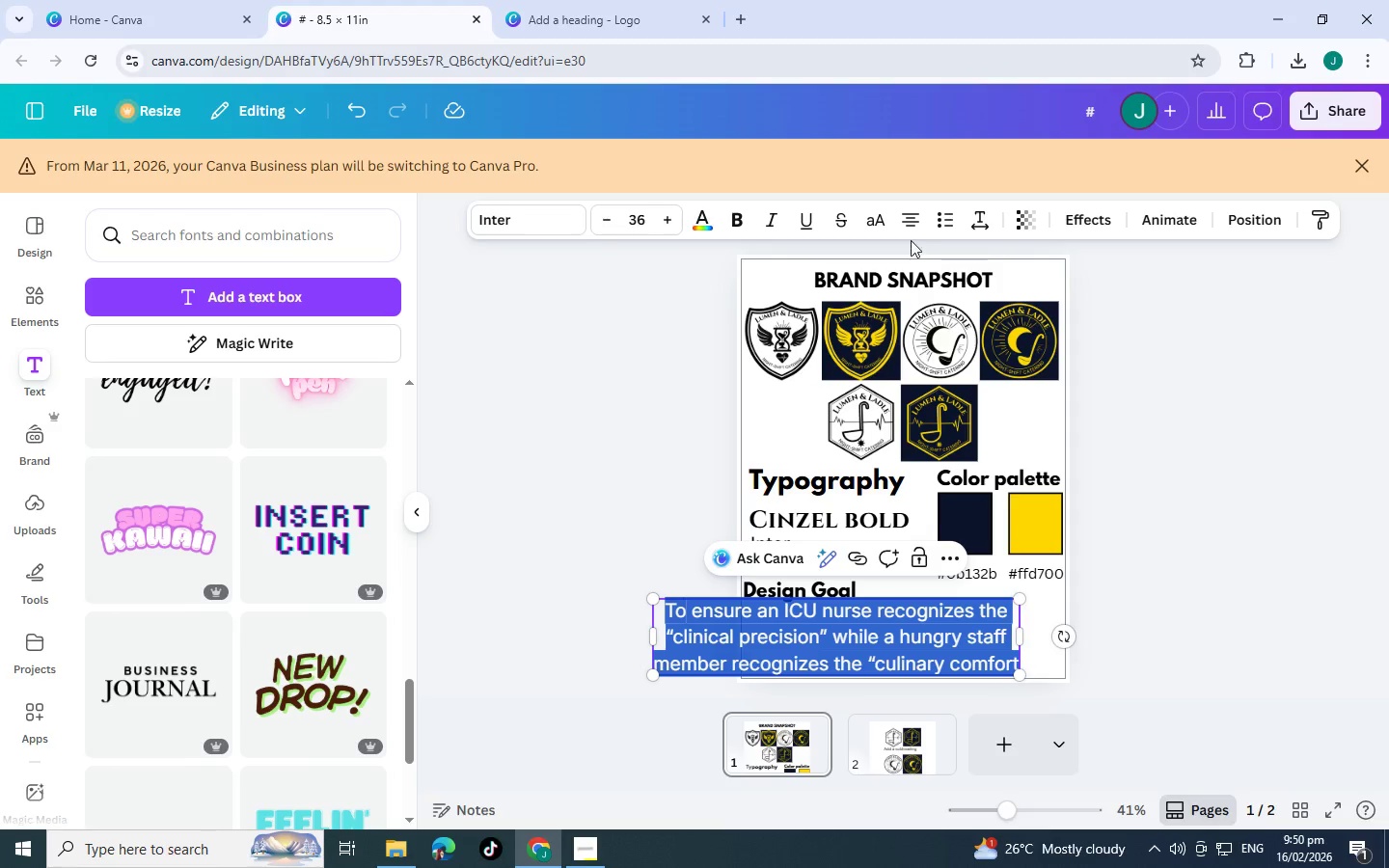 
left_click([915, 212])
 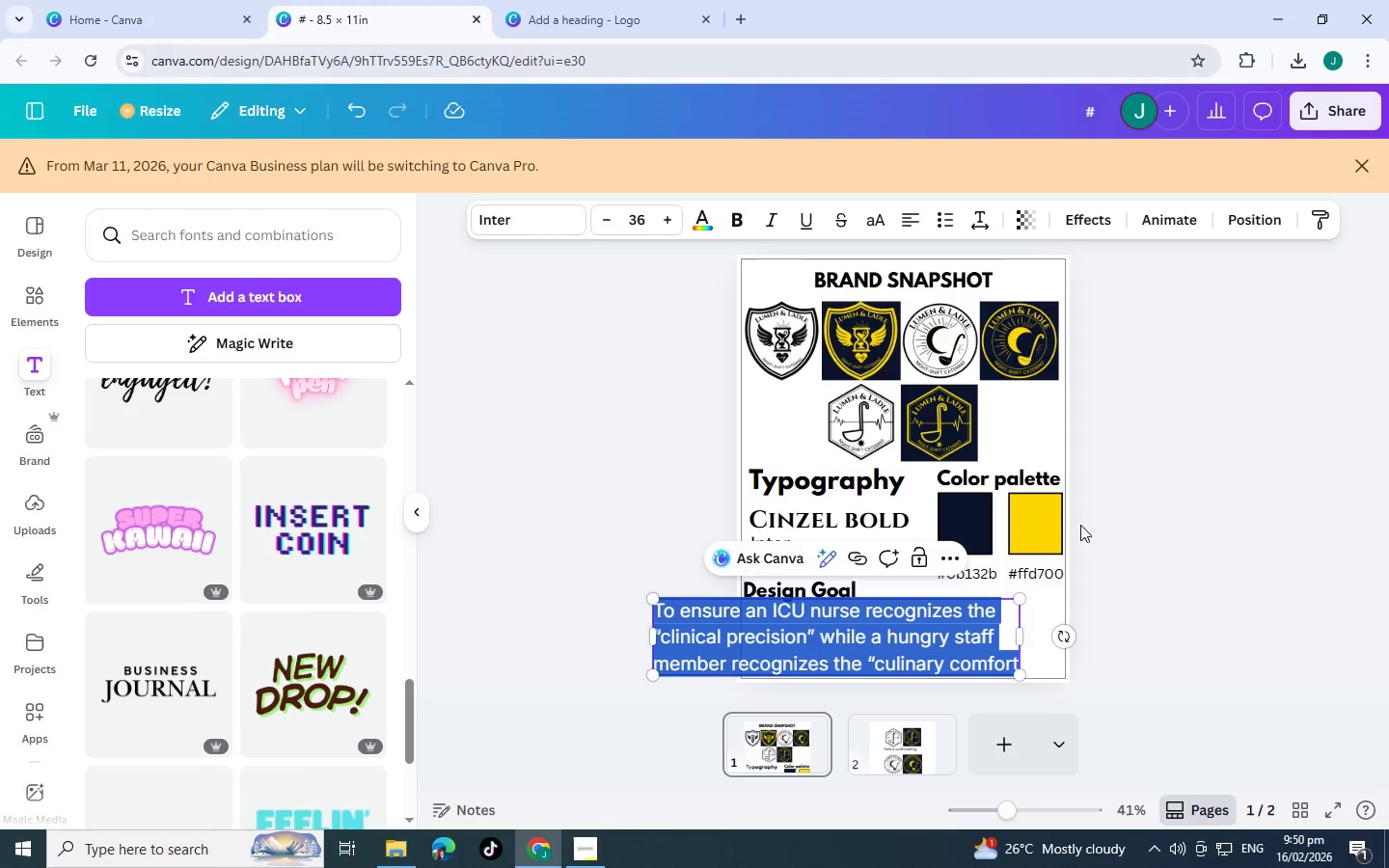 
left_click_drag(start_coordinate=[1021, 603], to_coordinate=[988, 620])
 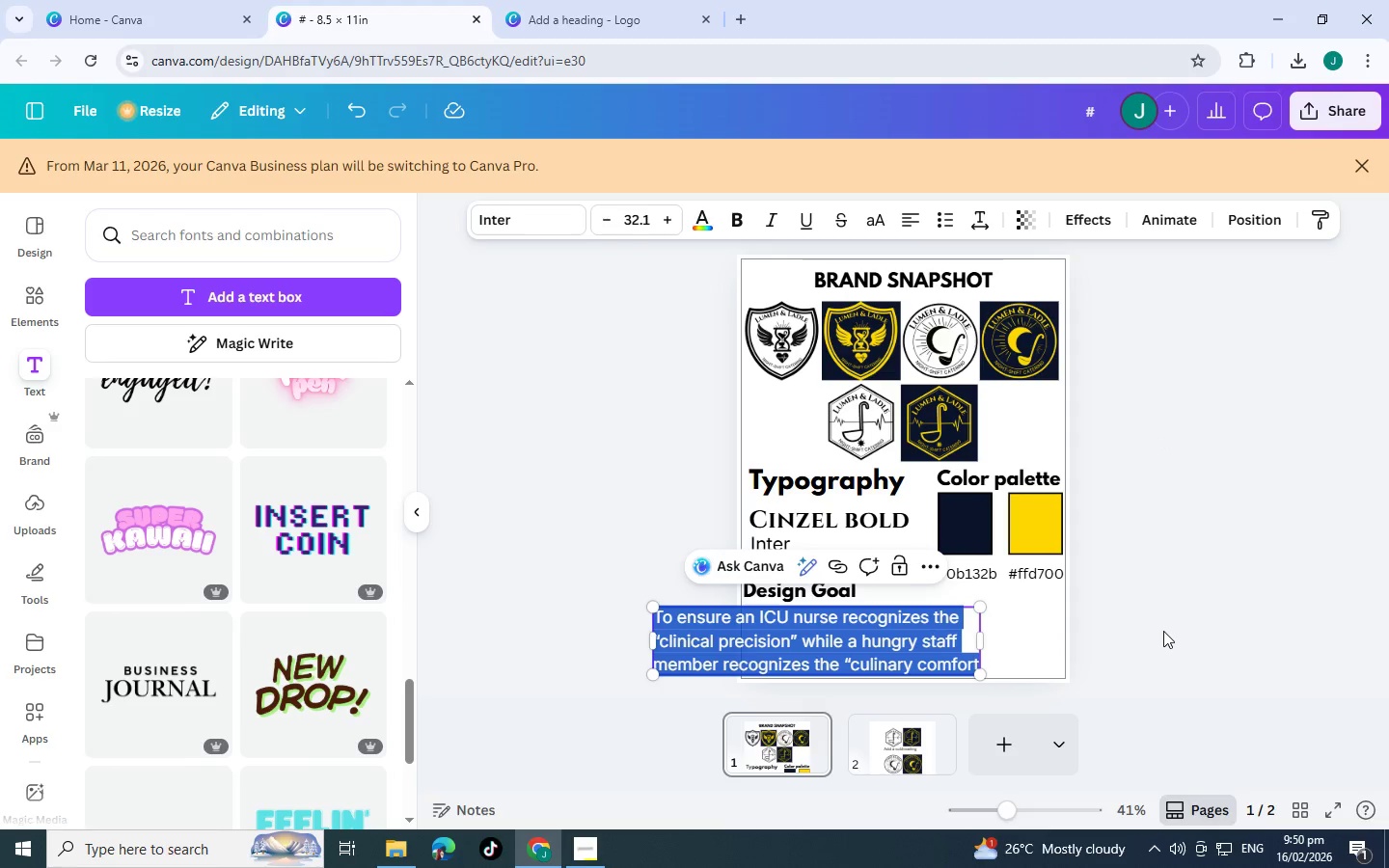 
left_click([1163, 631])
 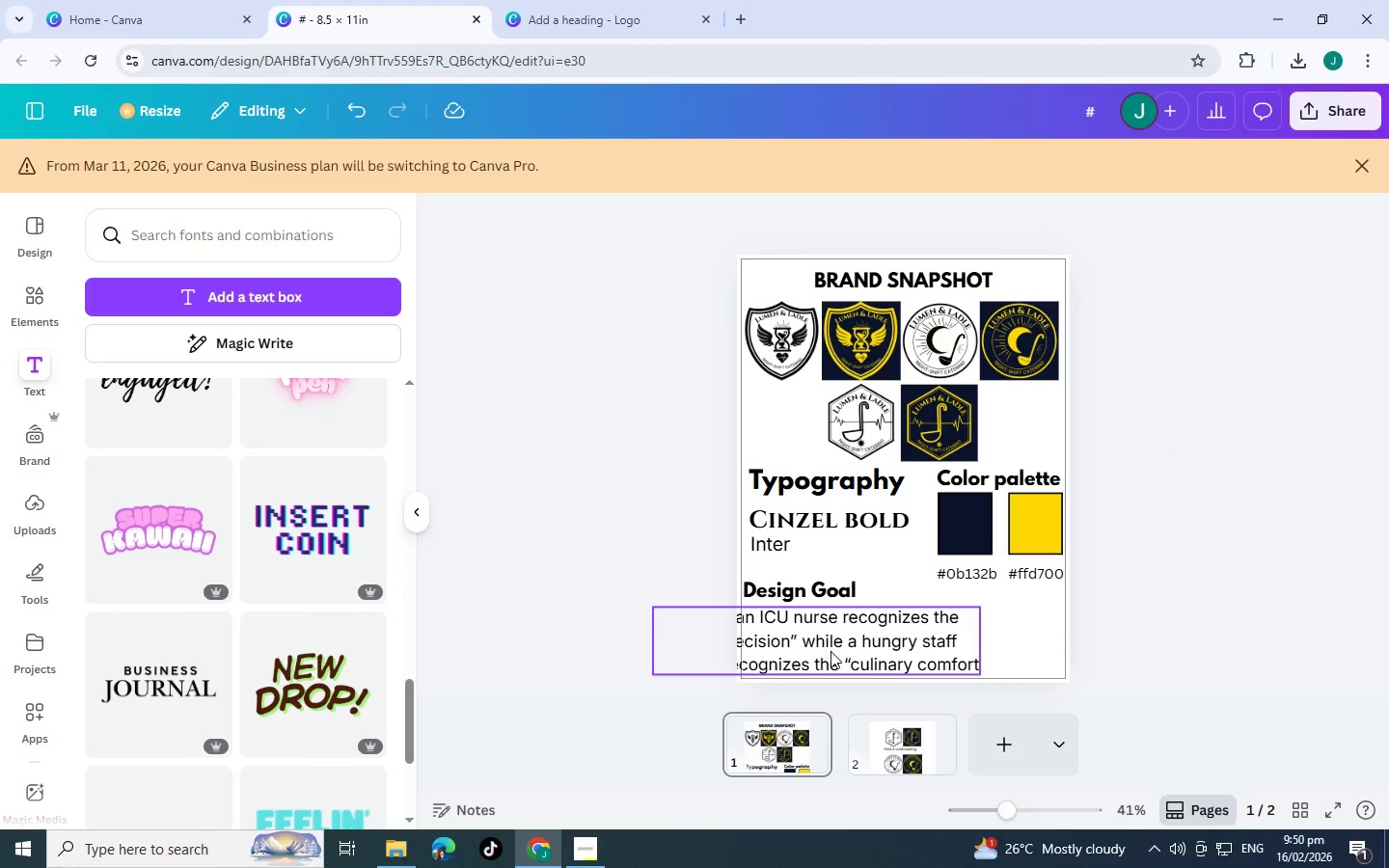 
left_click_drag(start_coordinate=[820, 651], to_coordinate=[910, 647])
 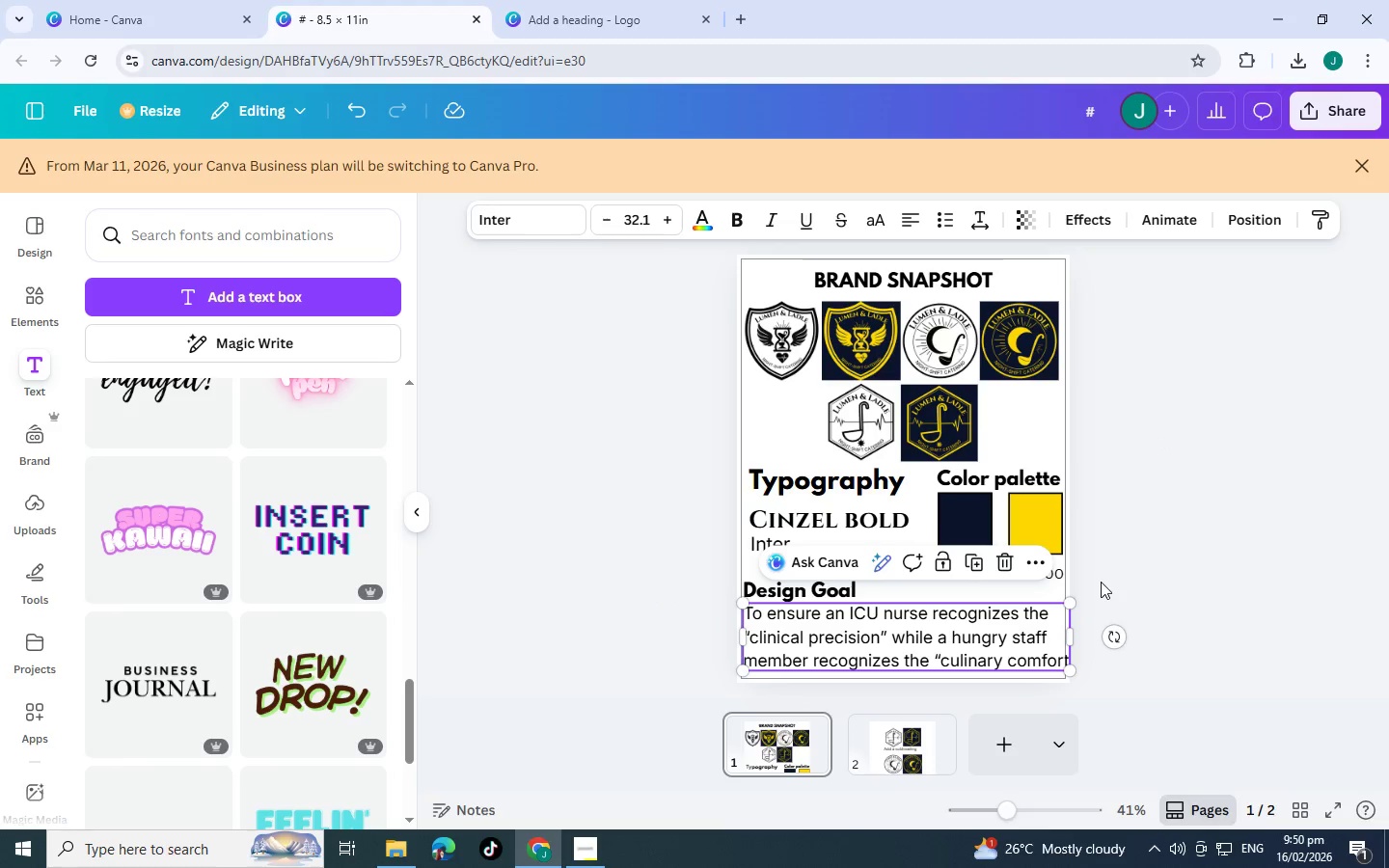 
left_click([1148, 544])
 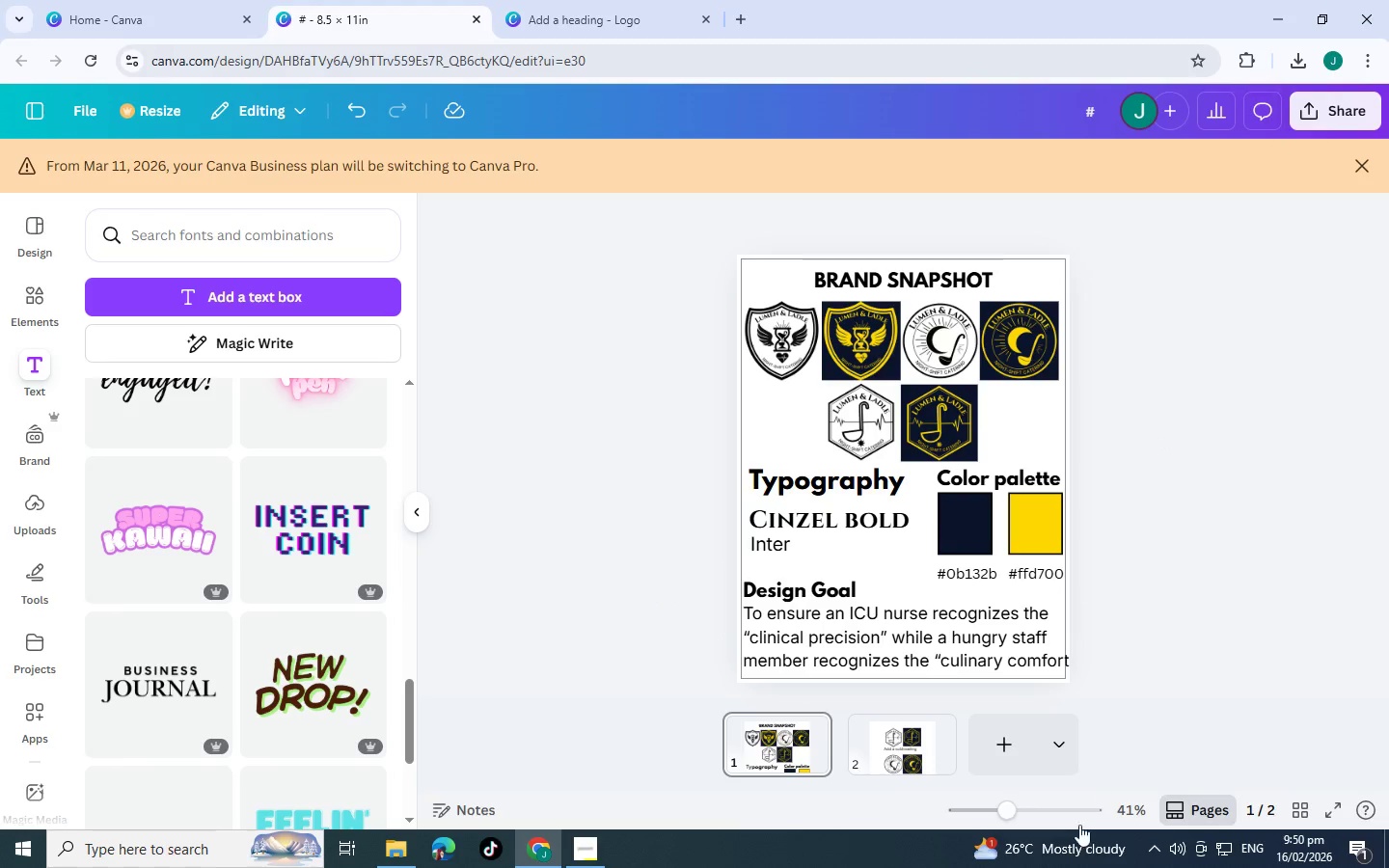 
left_click([1026, 816])
 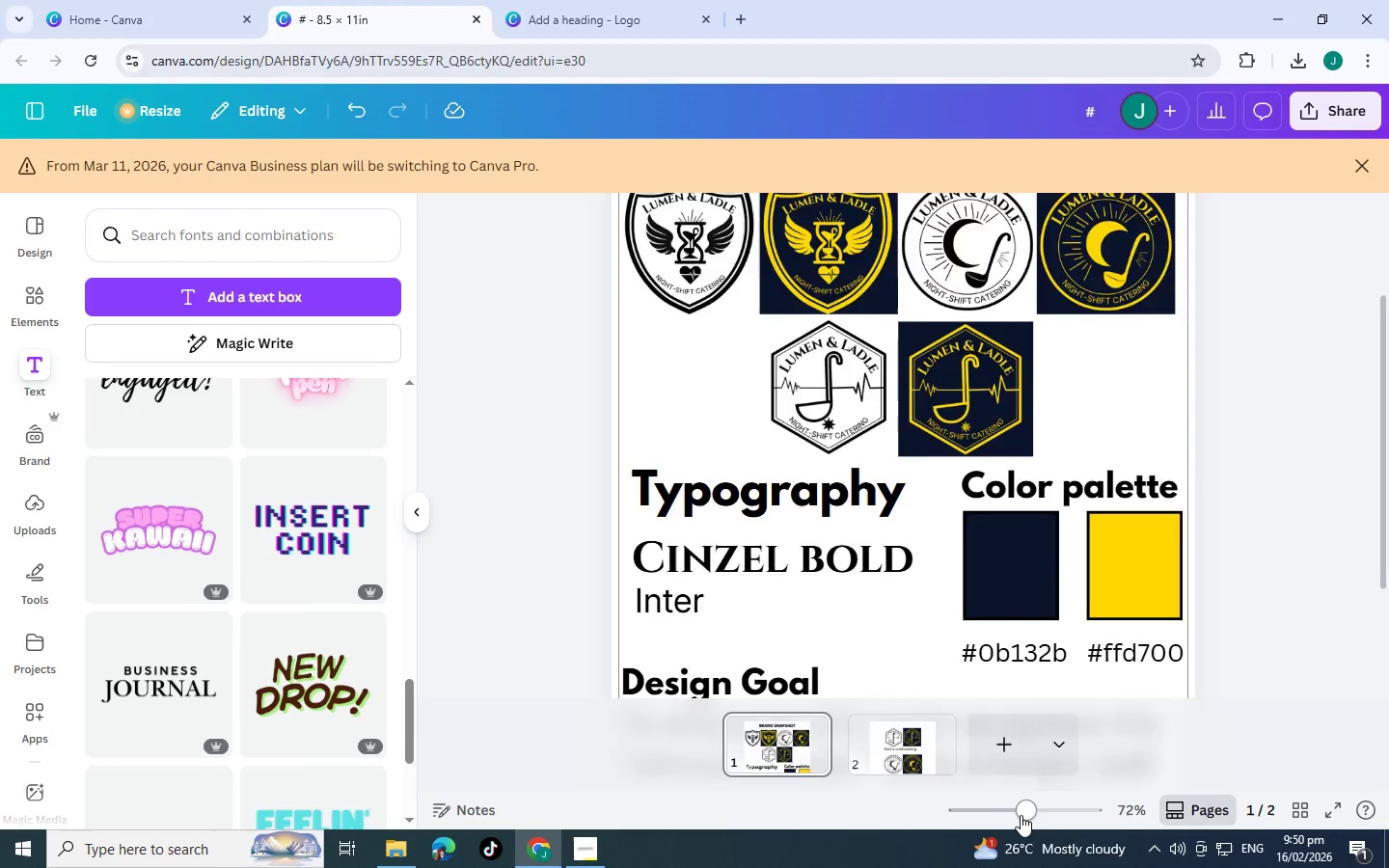 
left_click_drag(start_coordinate=[1021, 815], to_coordinate=[1011, 813])
 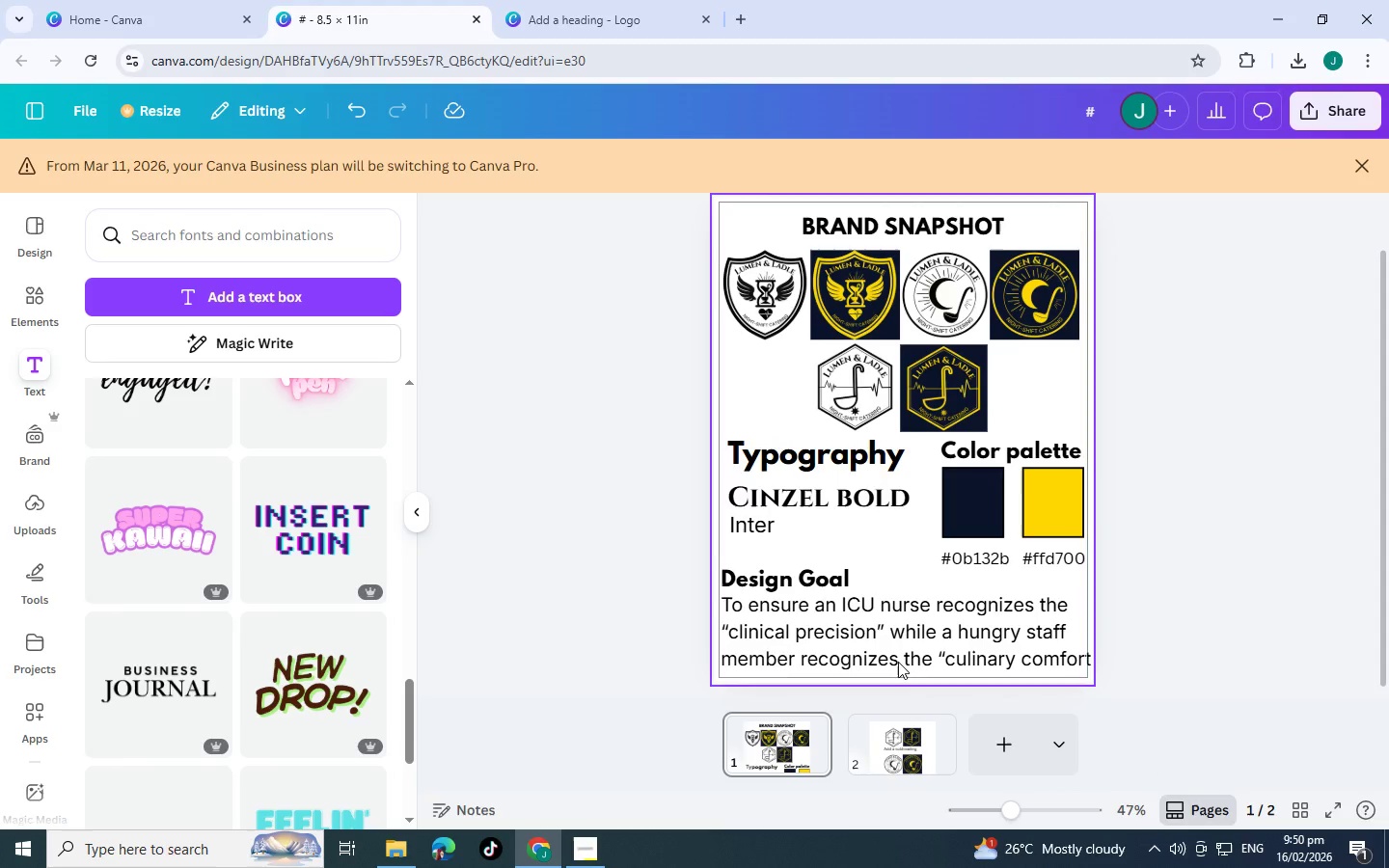 
scroll: coordinate [898, 680], scroll_direction: down, amount: 3.0
 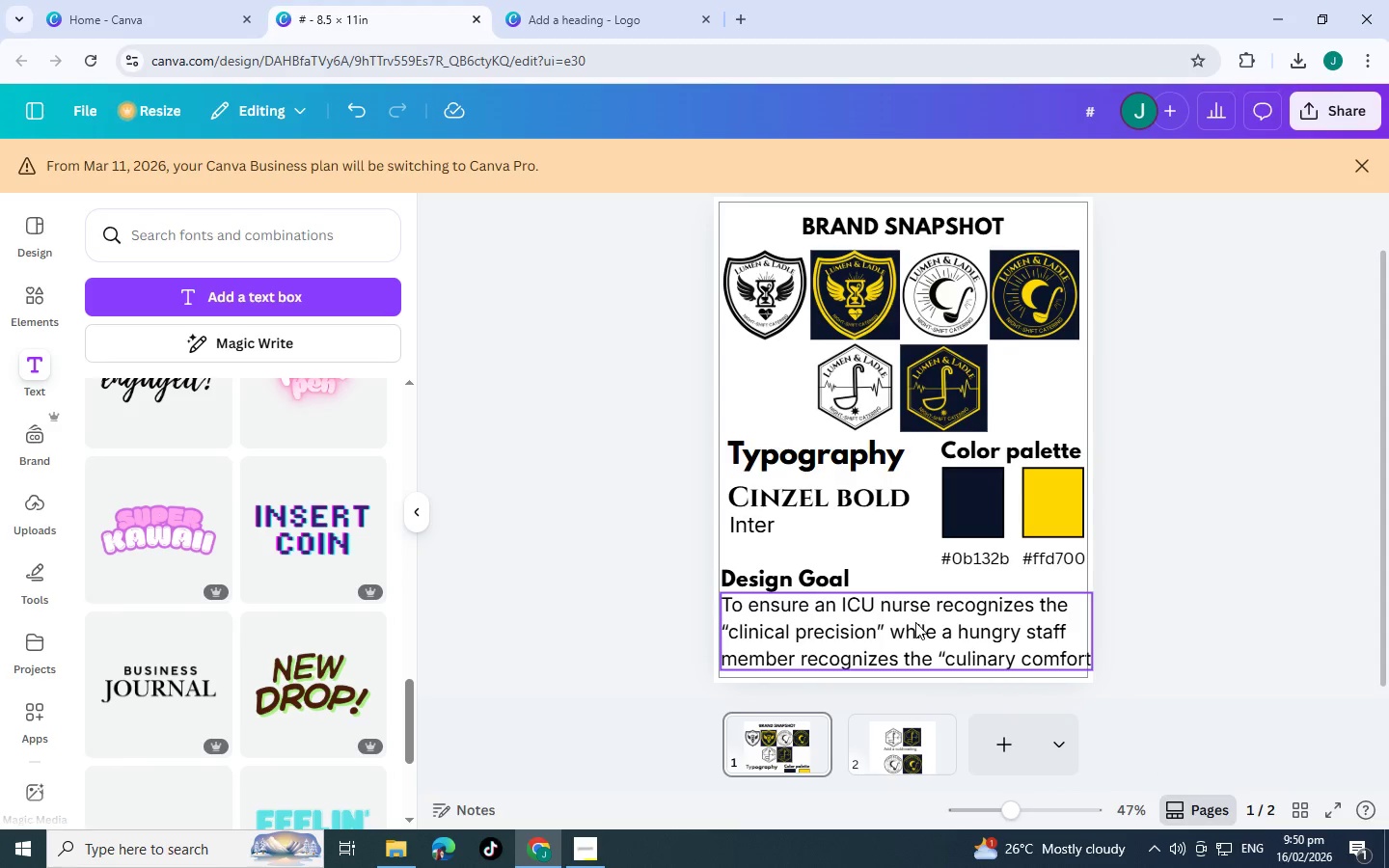 
left_click([915, 622])
 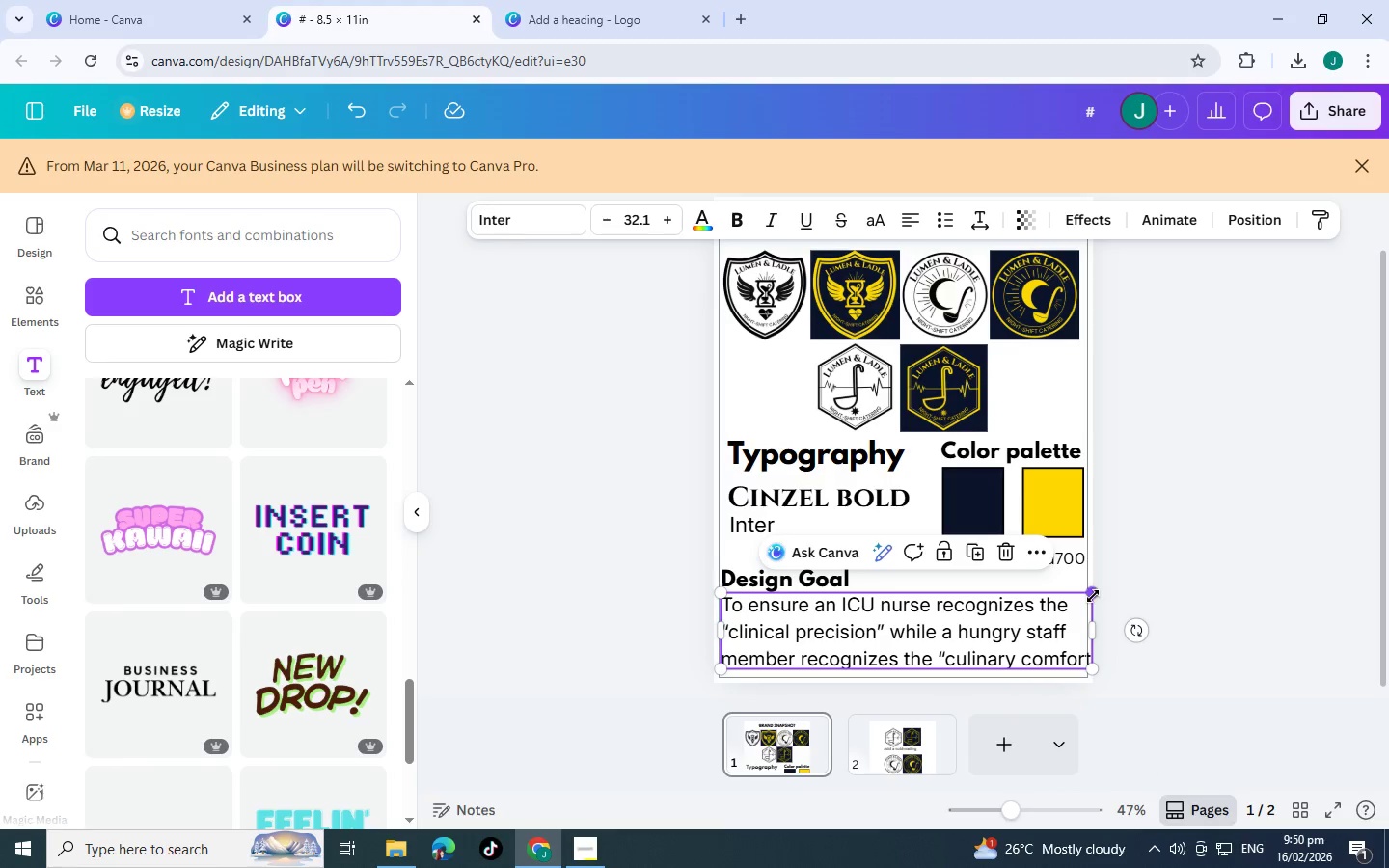 
left_click_drag(start_coordinate=[1093, 596], to_coordinate=[1036, 606])
 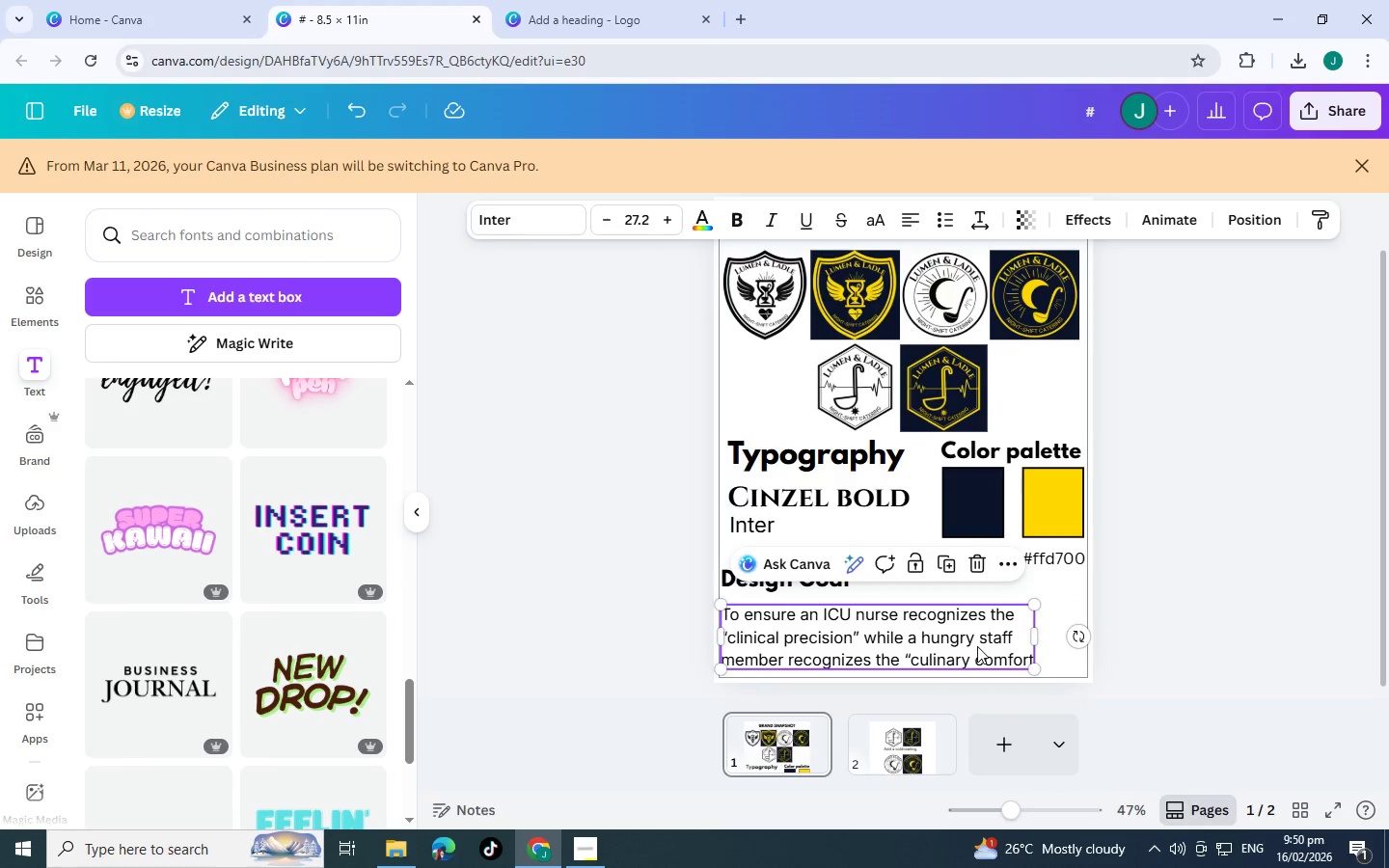 
left_click_drag(start_coordinate=[977, 646], to_coordinate=[980, 635])
 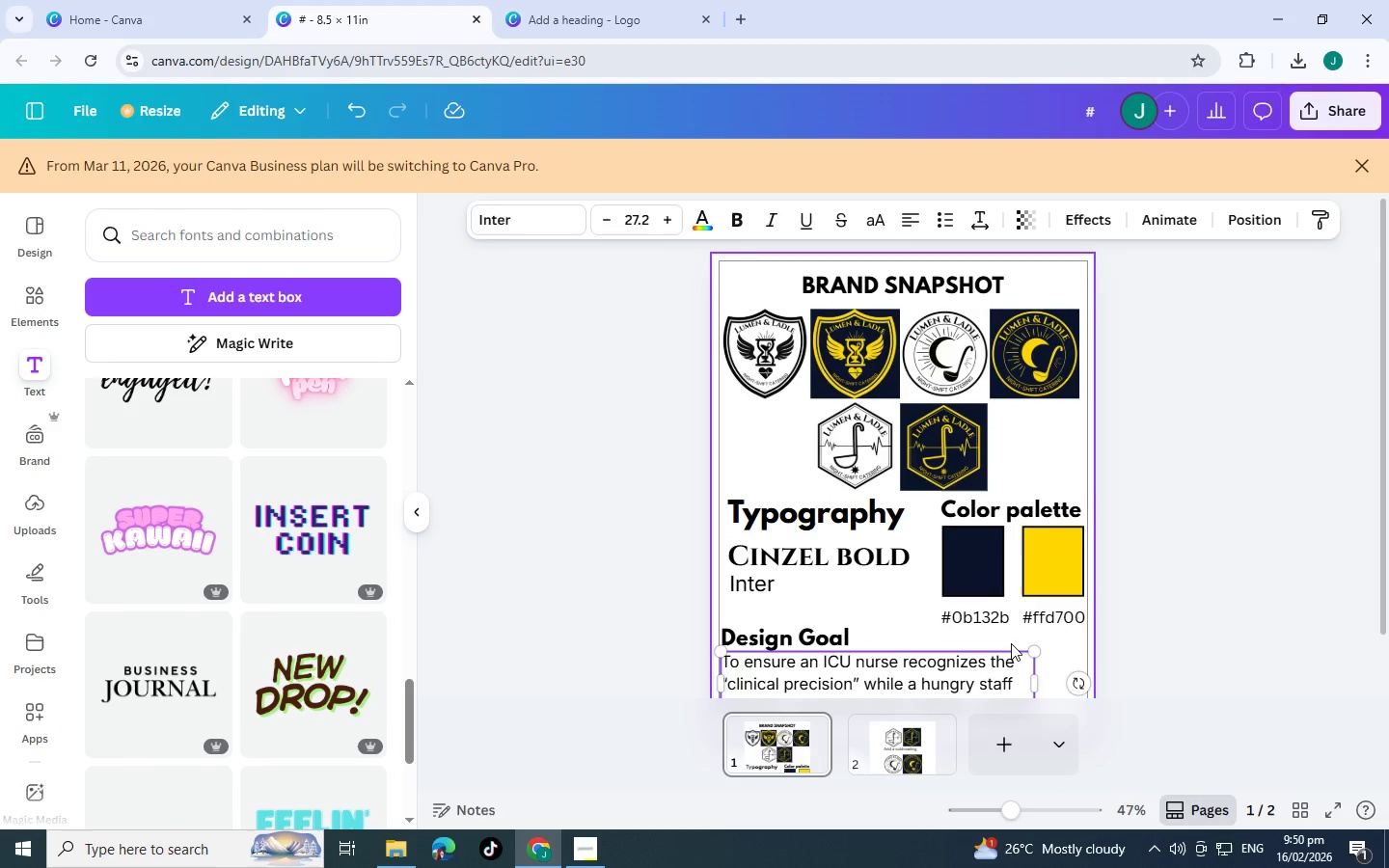 
scroll: coordinate [1011, 642], scroll_direction: up, amount: 2.0
 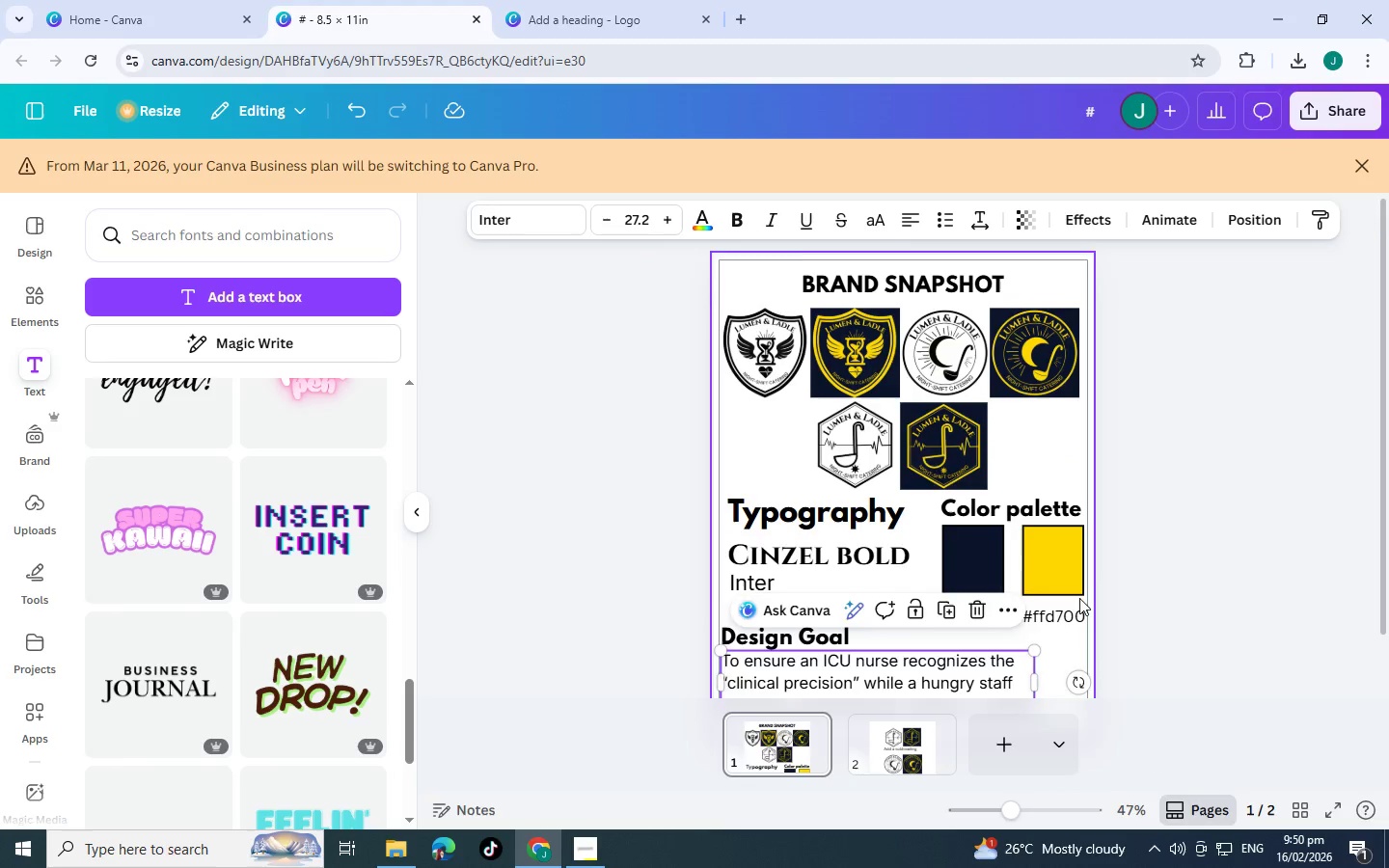 
scroll: coordinate [1061, 596], scroll_direction: down, amount: 3.0
 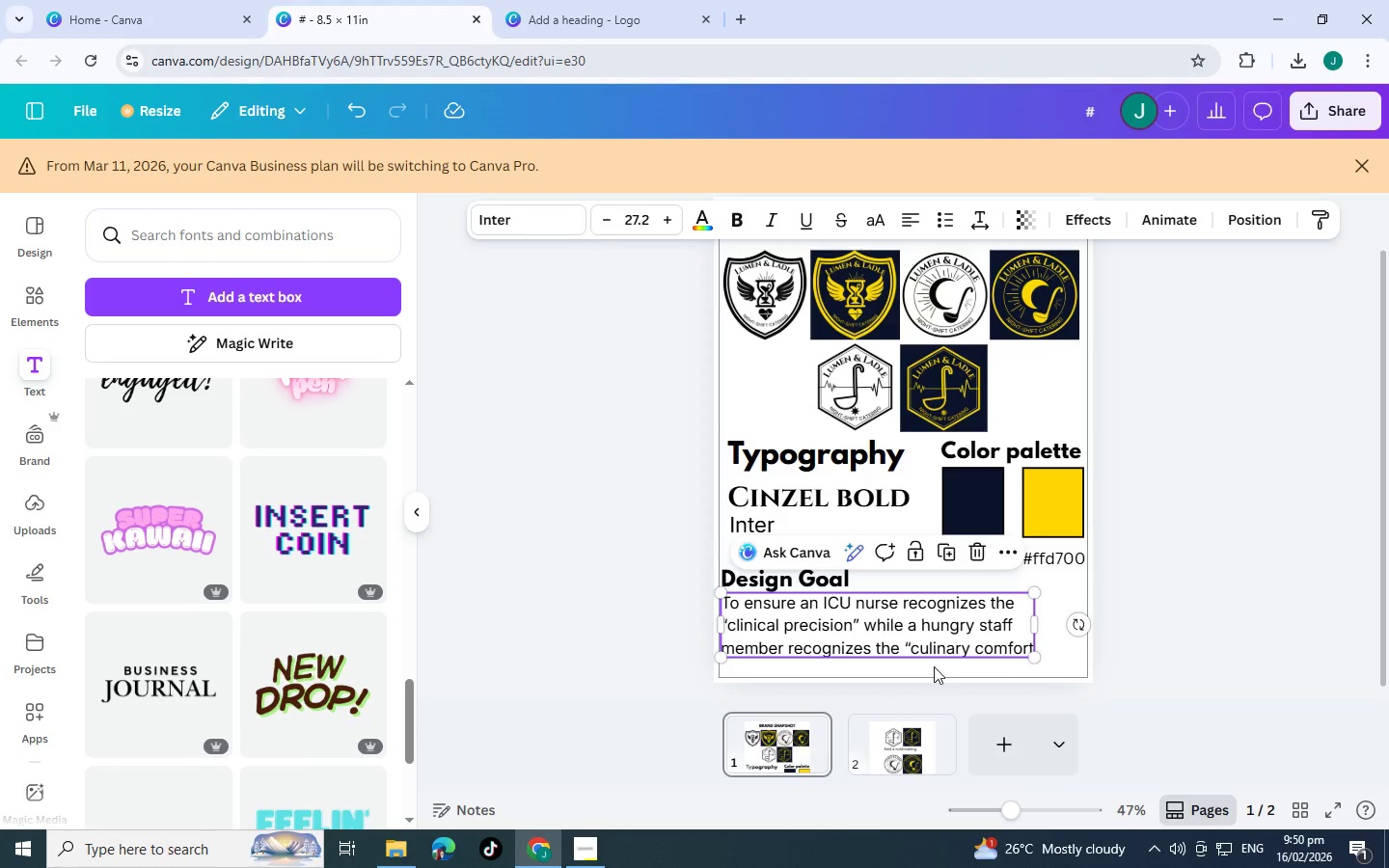 
left_click([897, 752])
 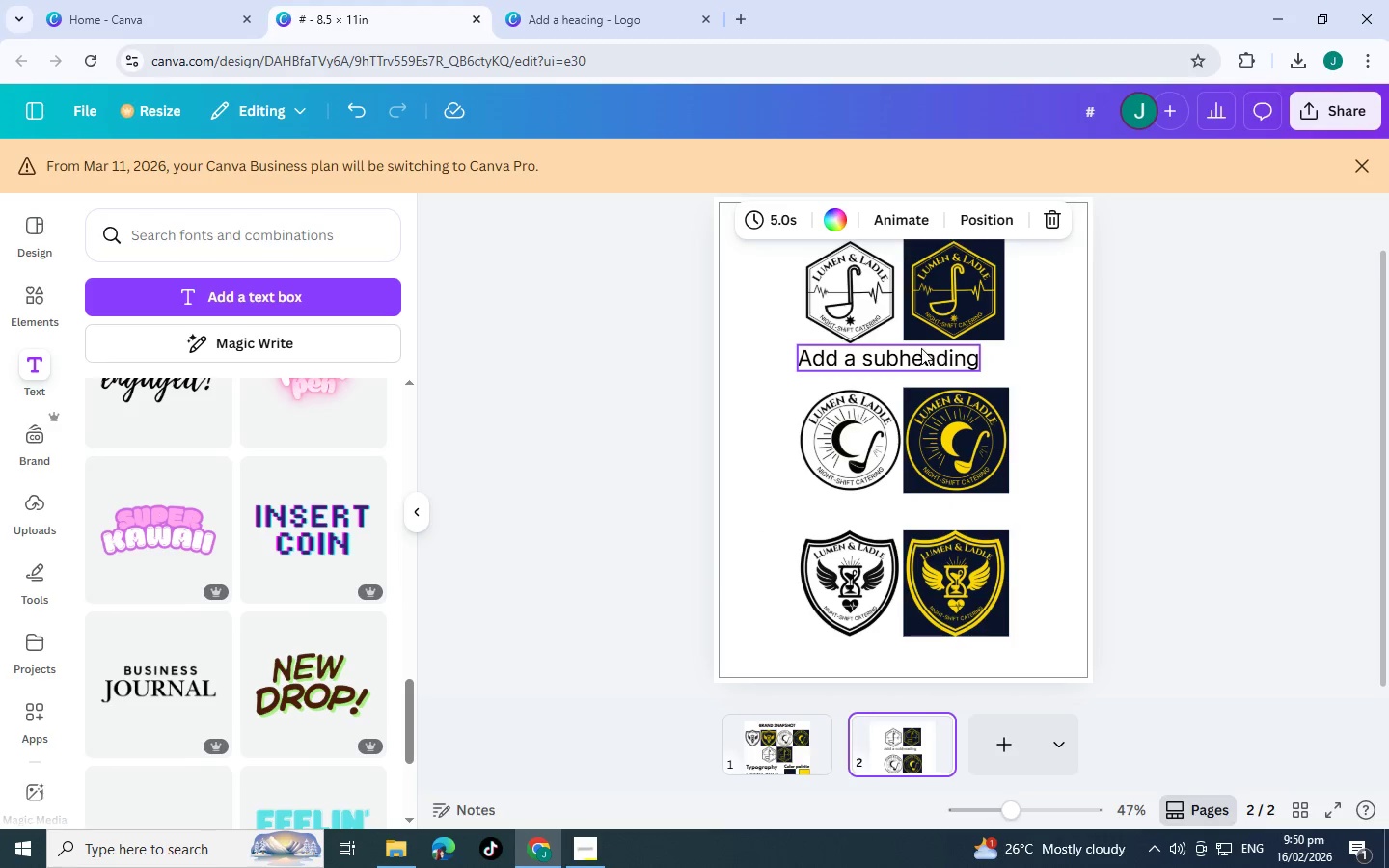 
left_click([921, 348])
 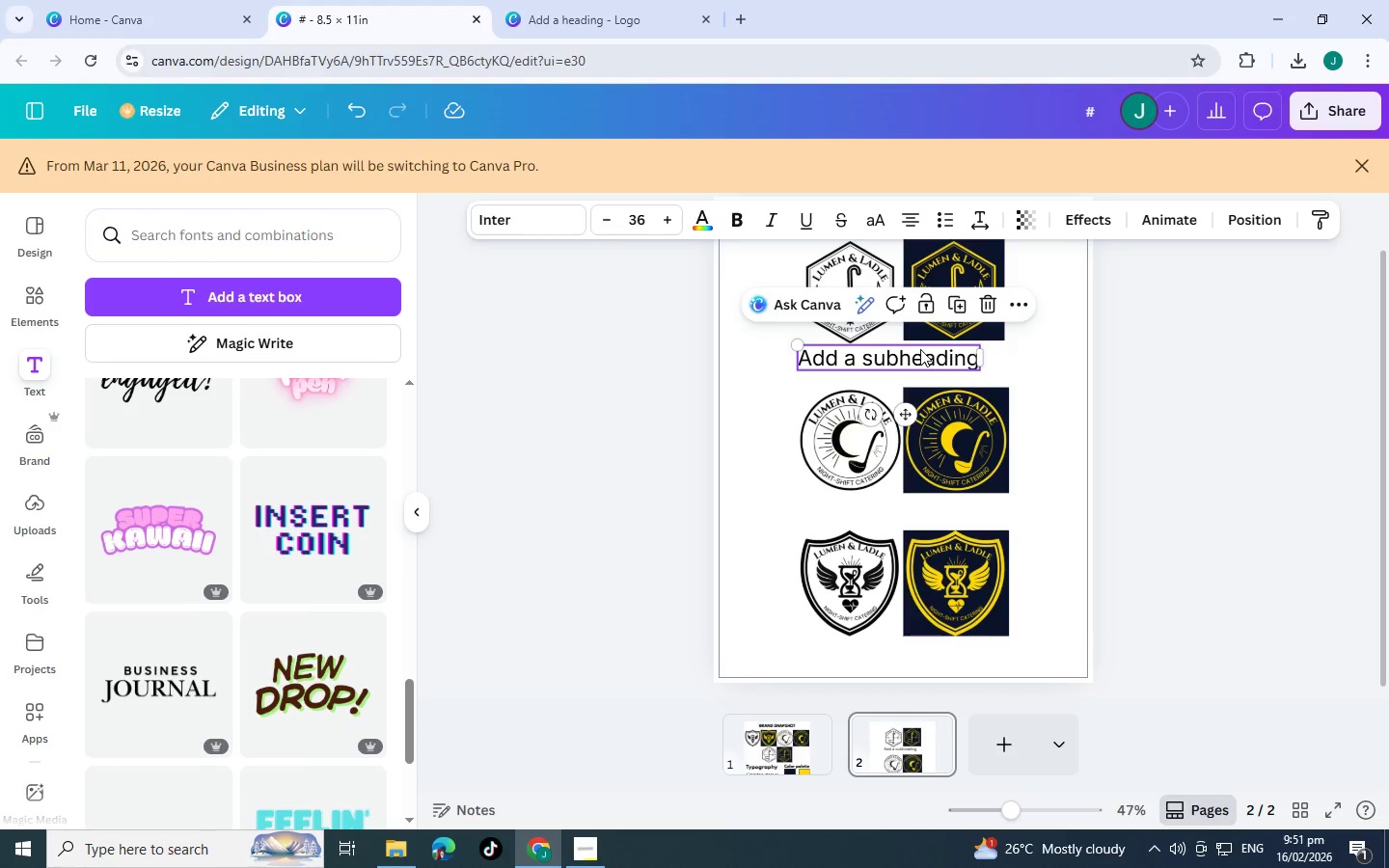 
wait(11.27)
 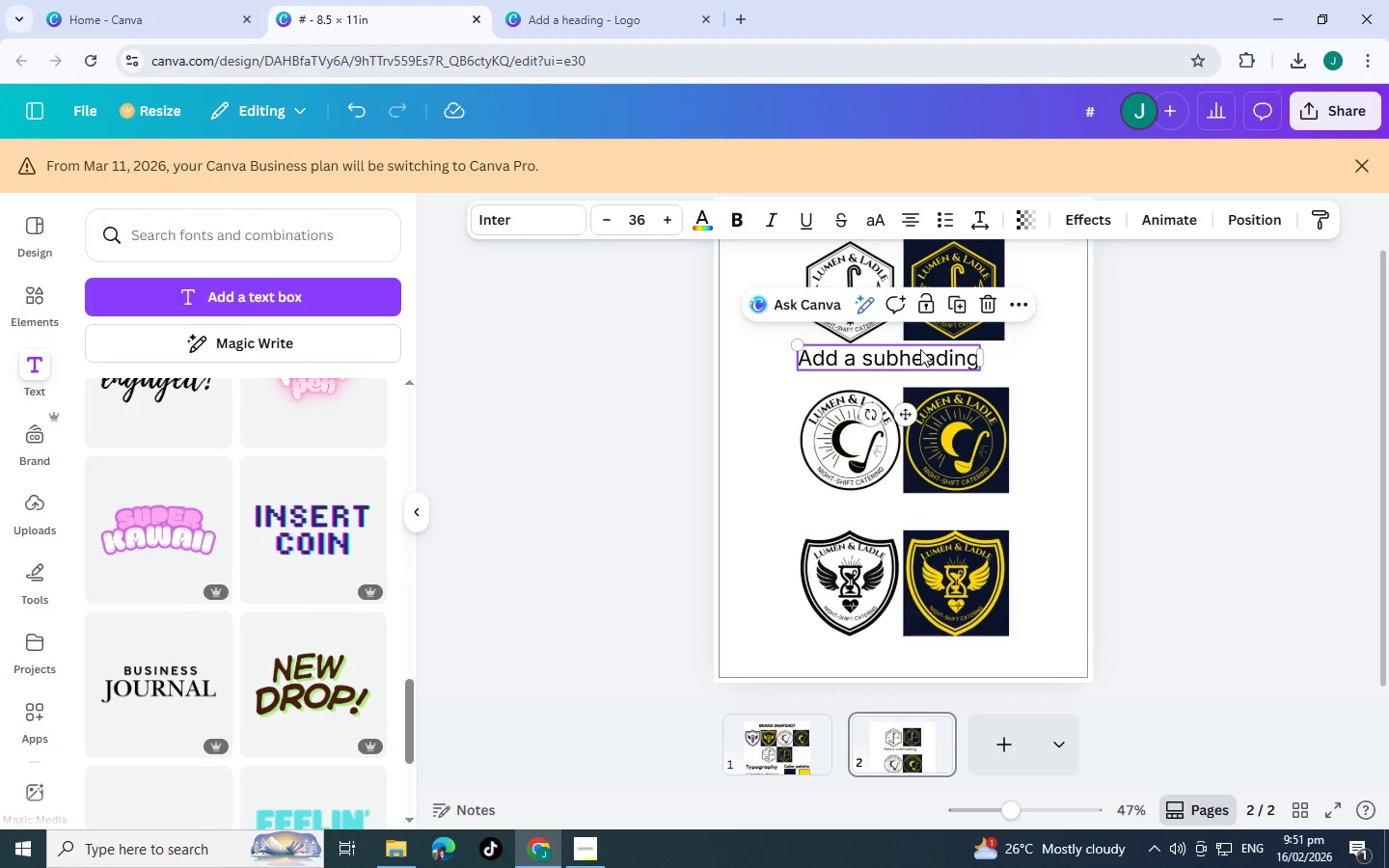 
double_click([920, 349])
 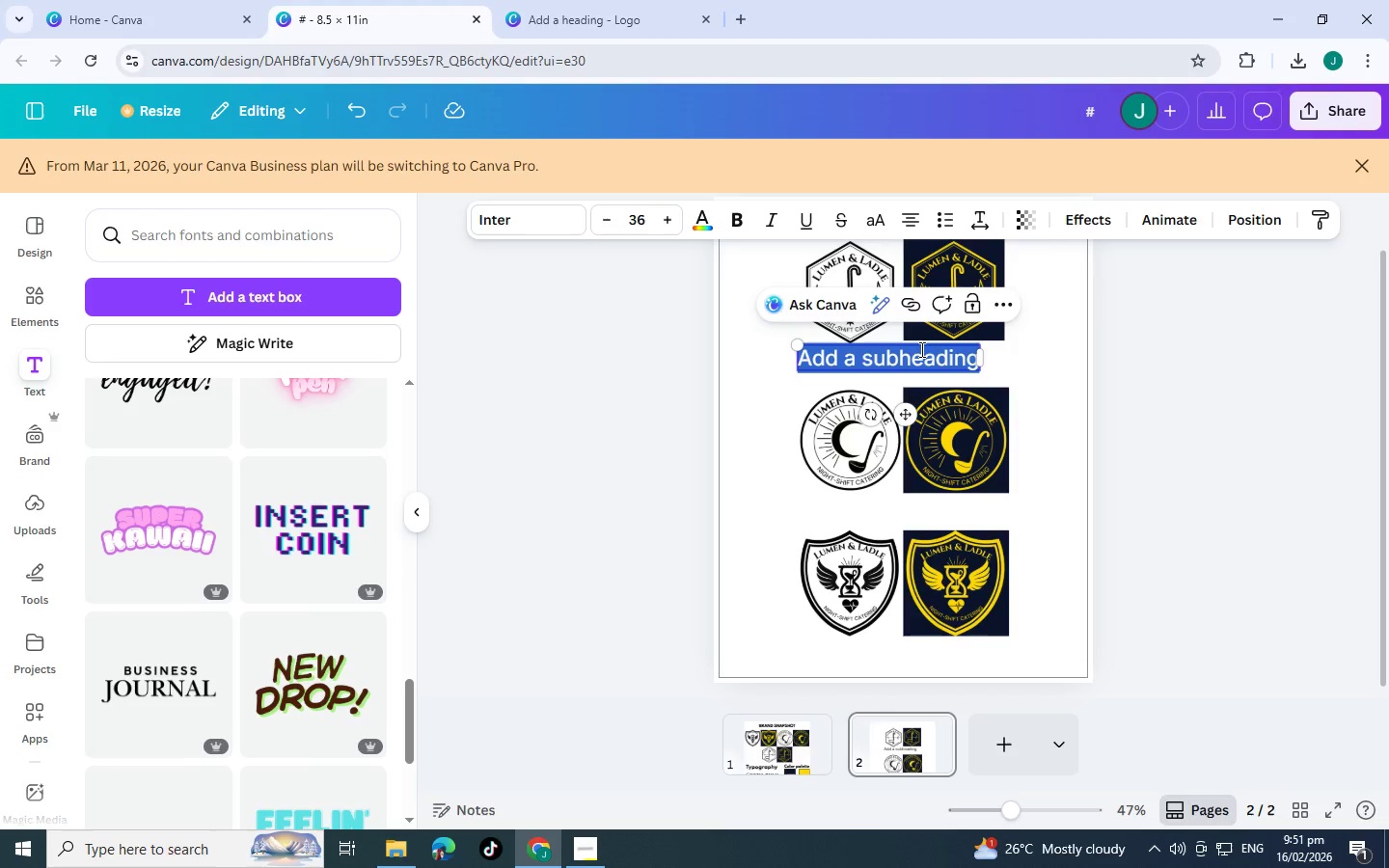 
left_click([1292, 422])
 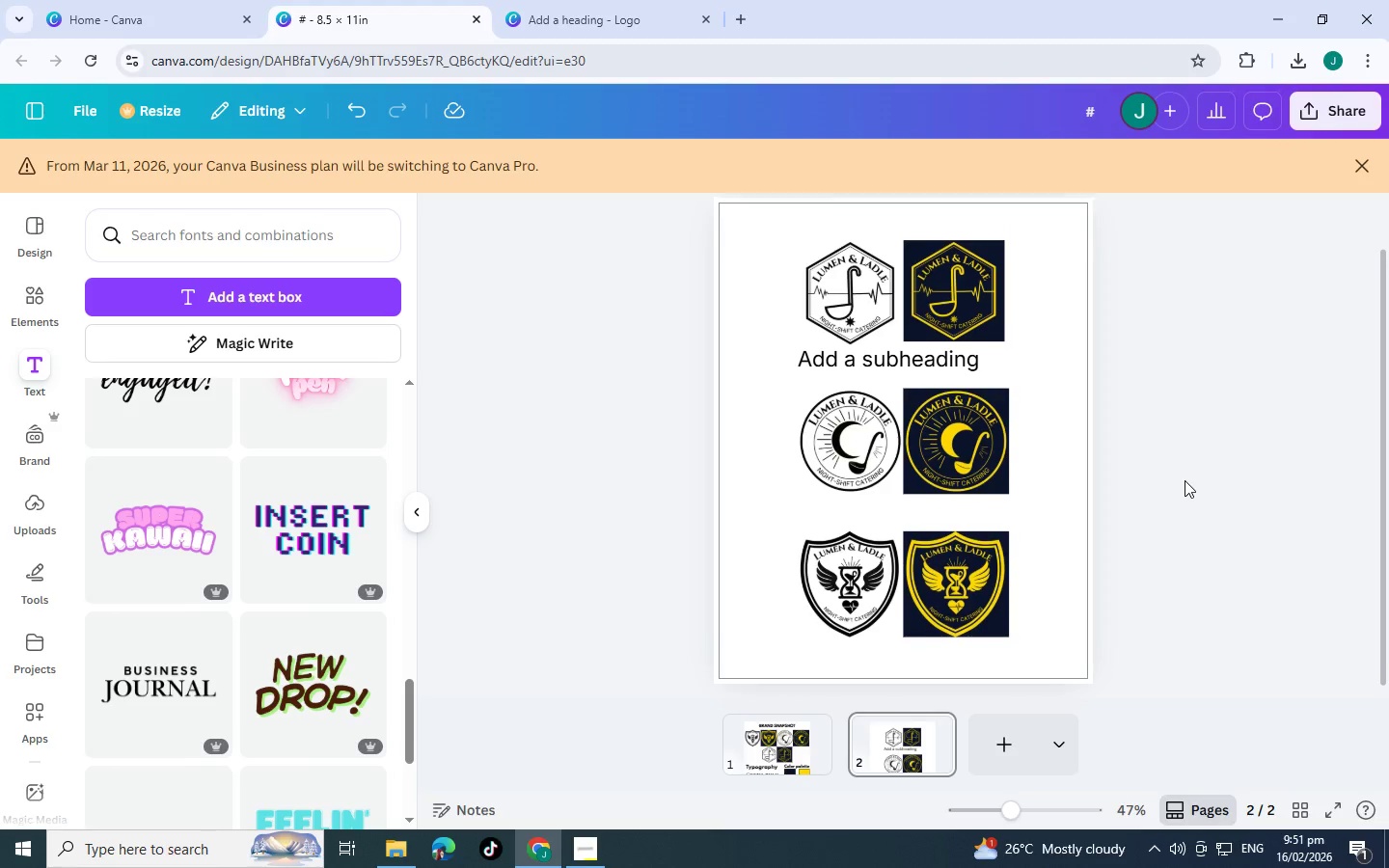 
scroll: coordinate [1185, 480], scroll_direction: up, amount: 1.0
 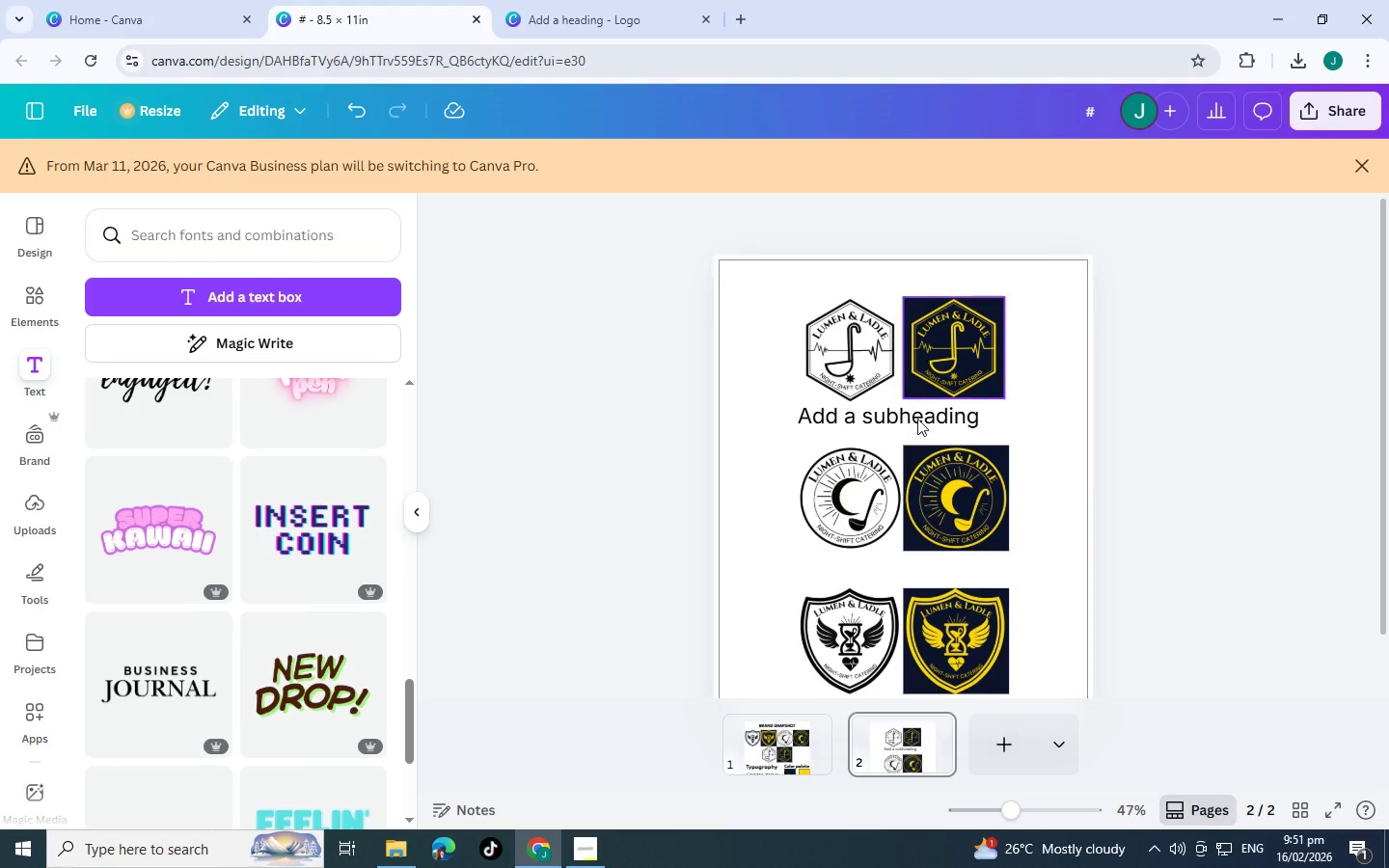 
left_click([917, 419])
 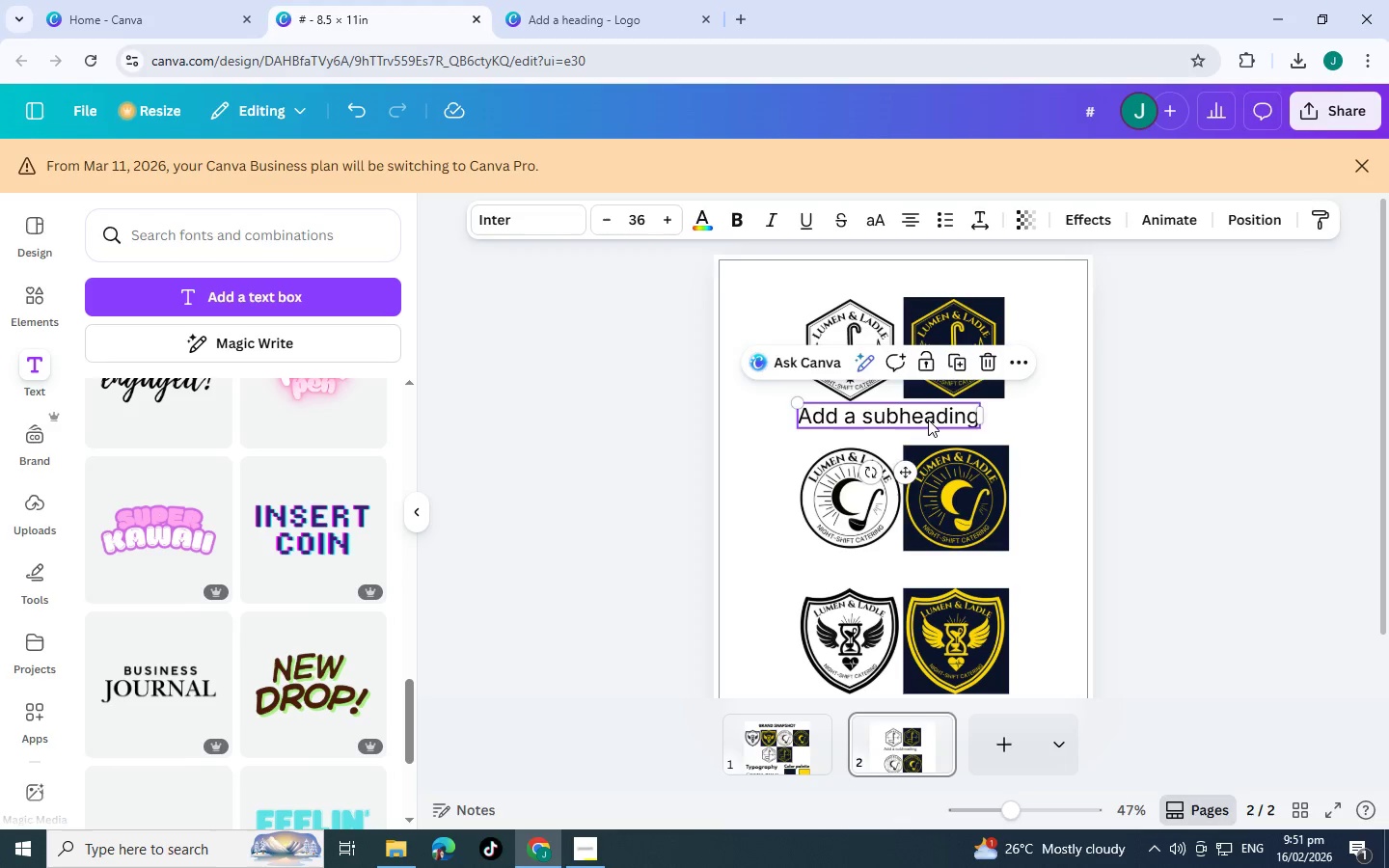 
key(Delete)
 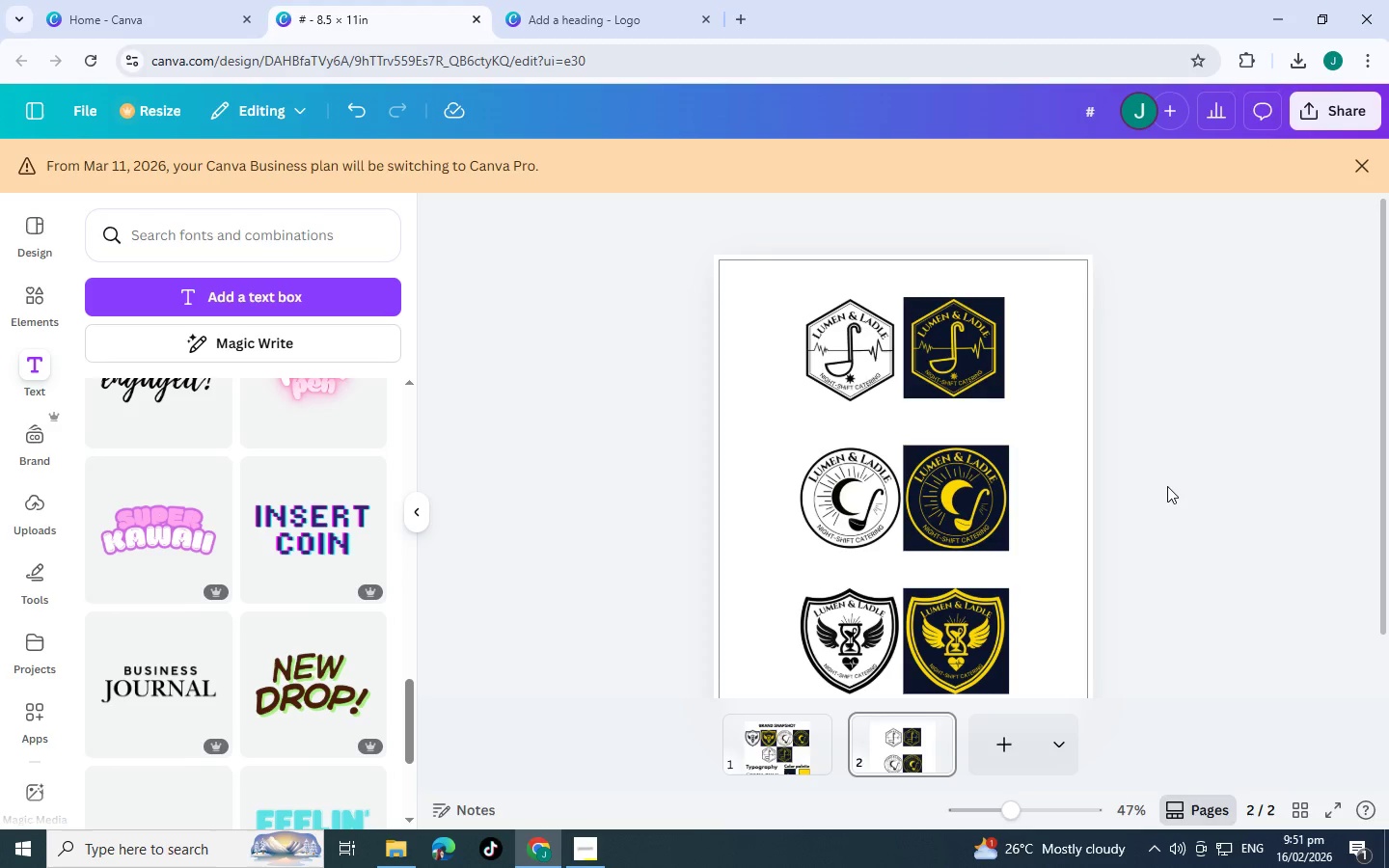 
wait(21.51)
 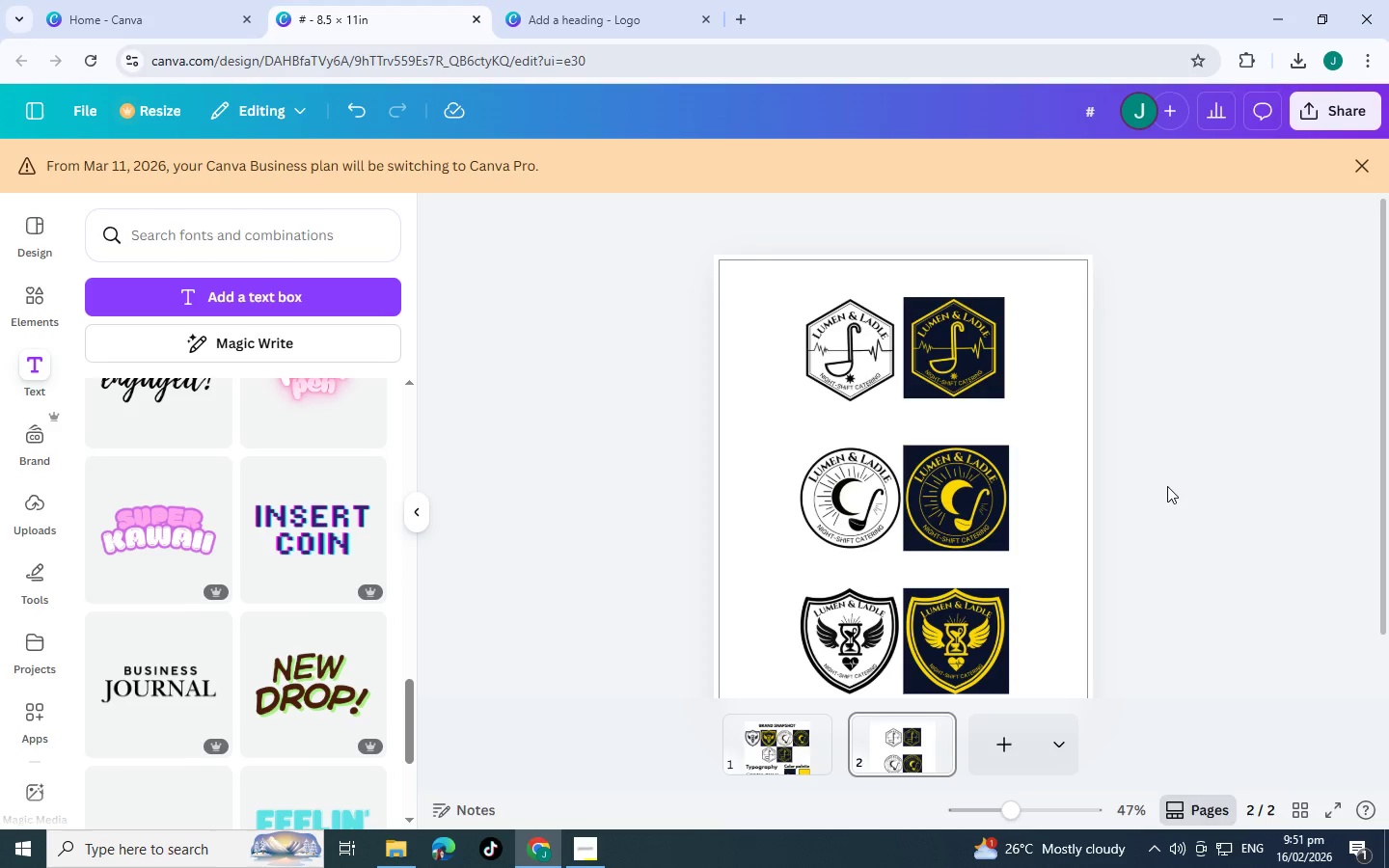 
scroll: coordinate [811, 603], scroll_direction: down, amount: 8.0
 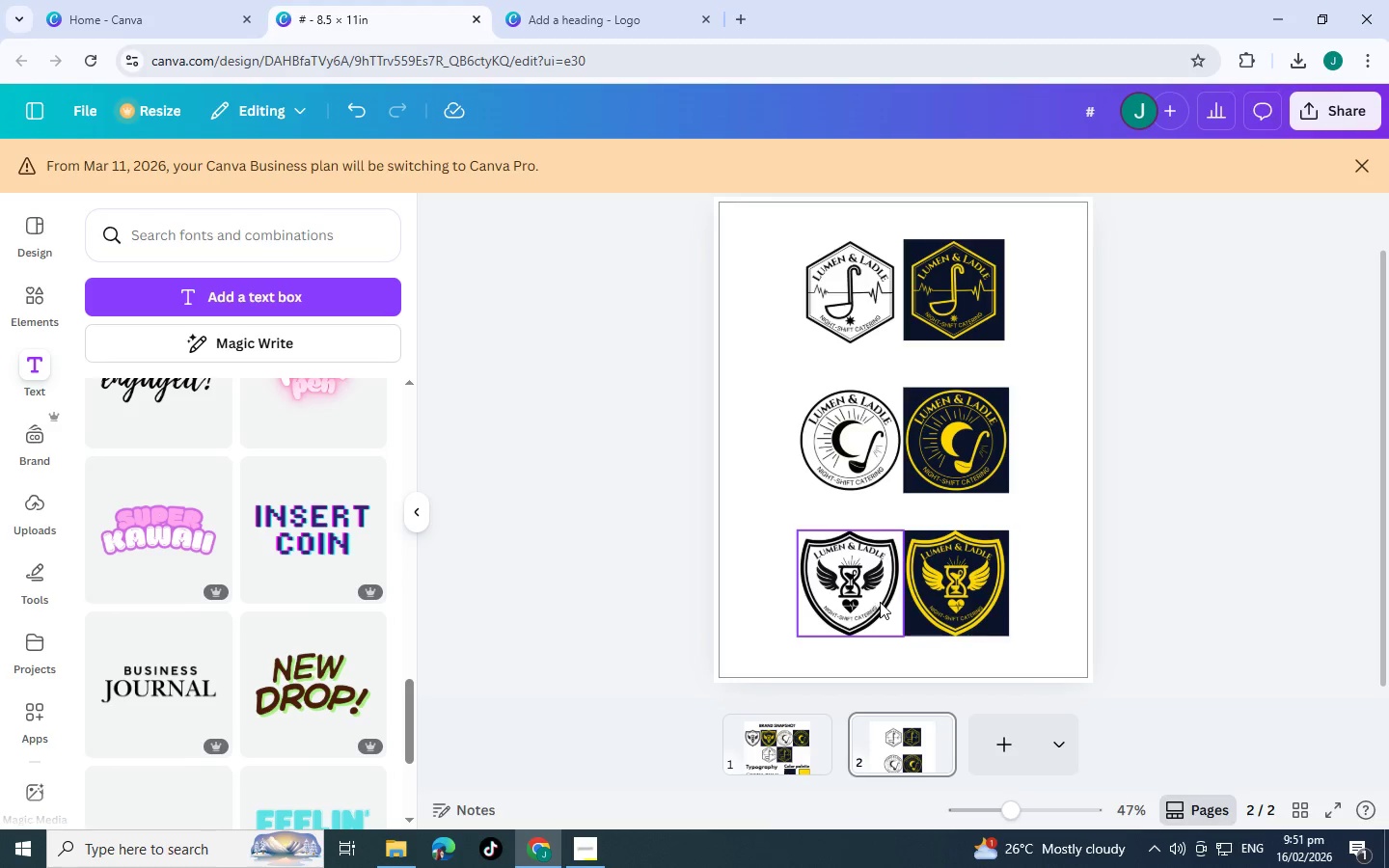 
scroll: coordinate [960, 667], scroll_direction: up, amount: 2.0
 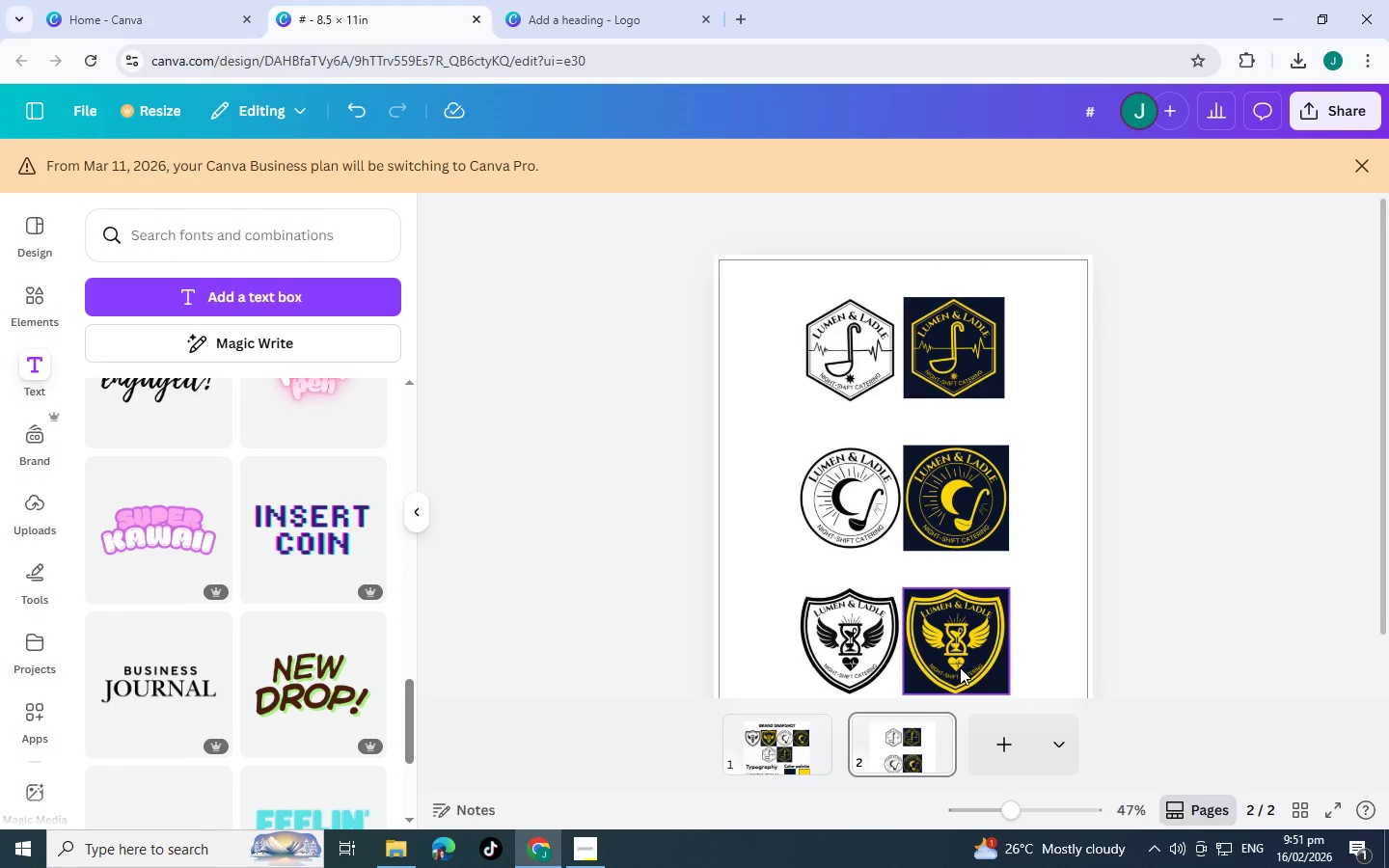 
scroll: coordinate [960, 667], scroll_direction: down, amount: 3.0
 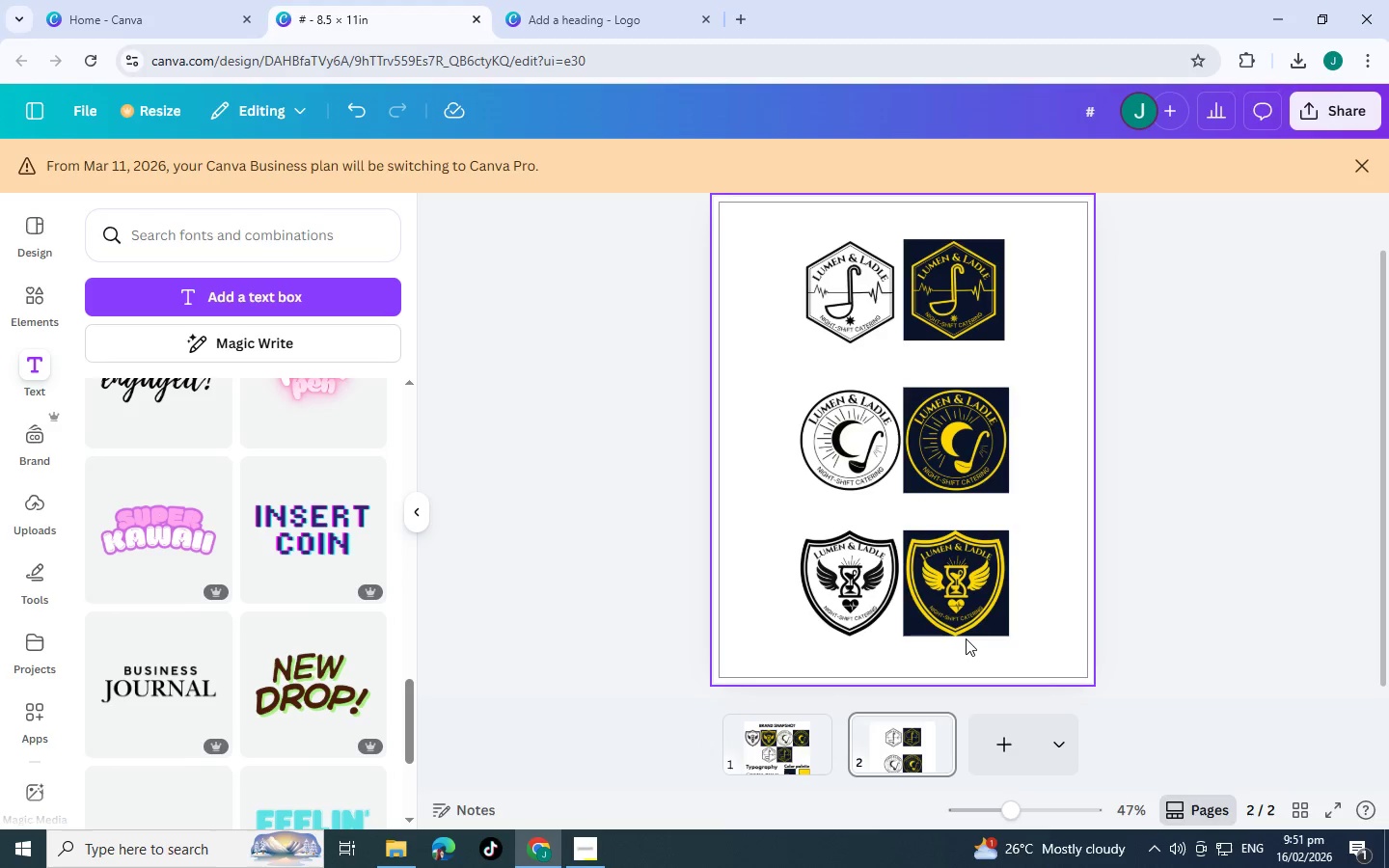 
wait(7.88)
 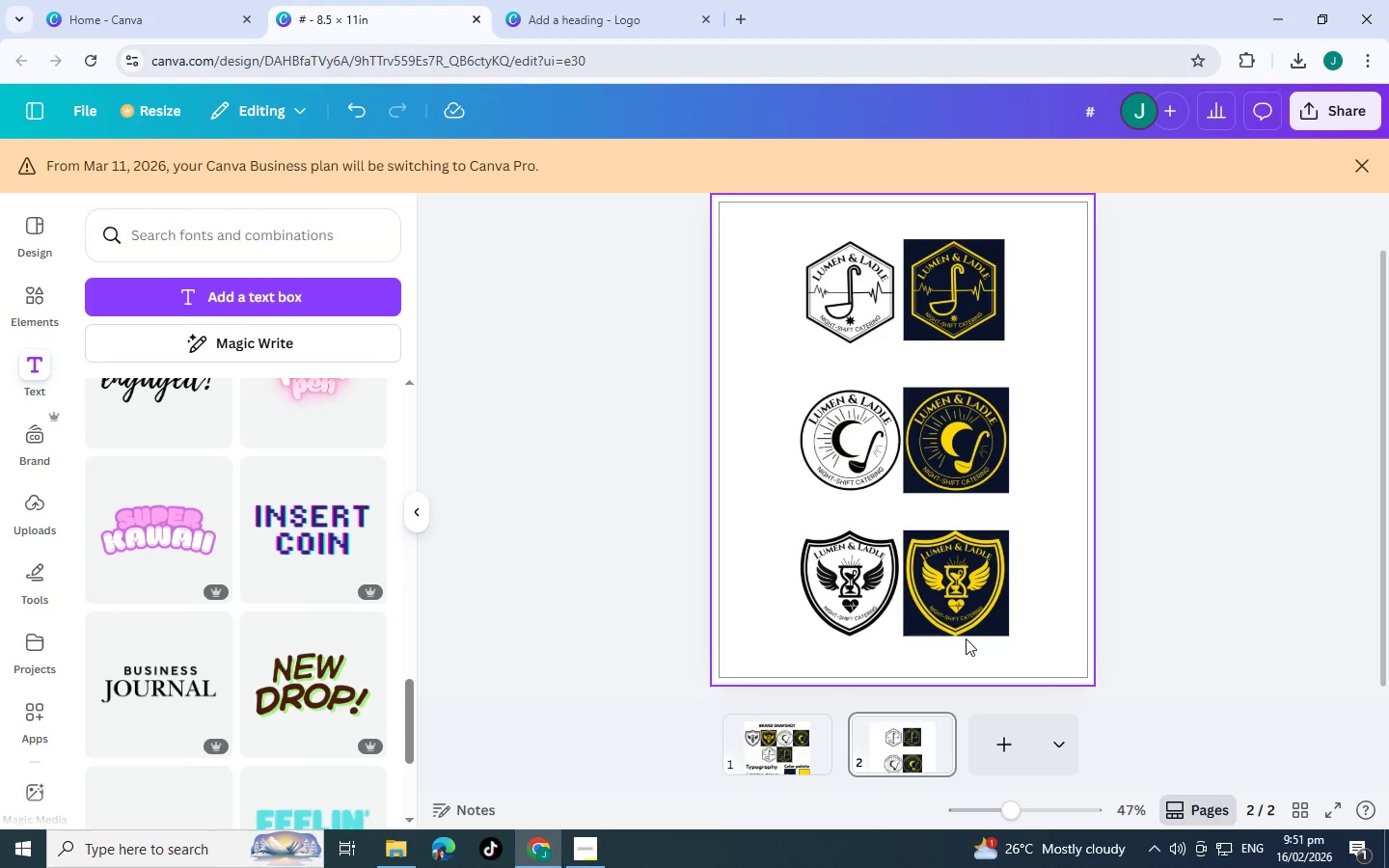 
scroll: coordinate [965, 638], scroll_direction: down, amount: 1.0
 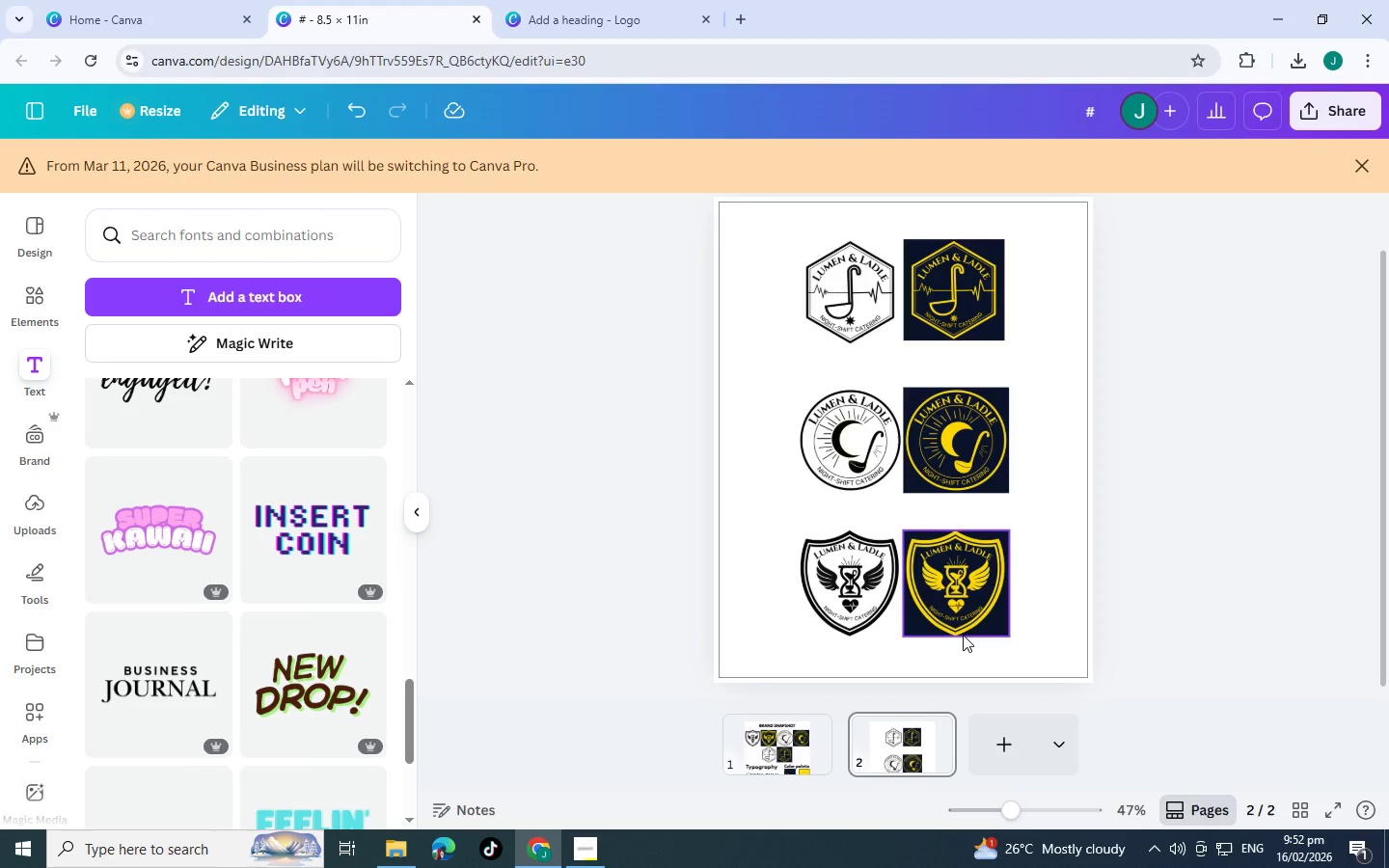 
wait(11.1)
 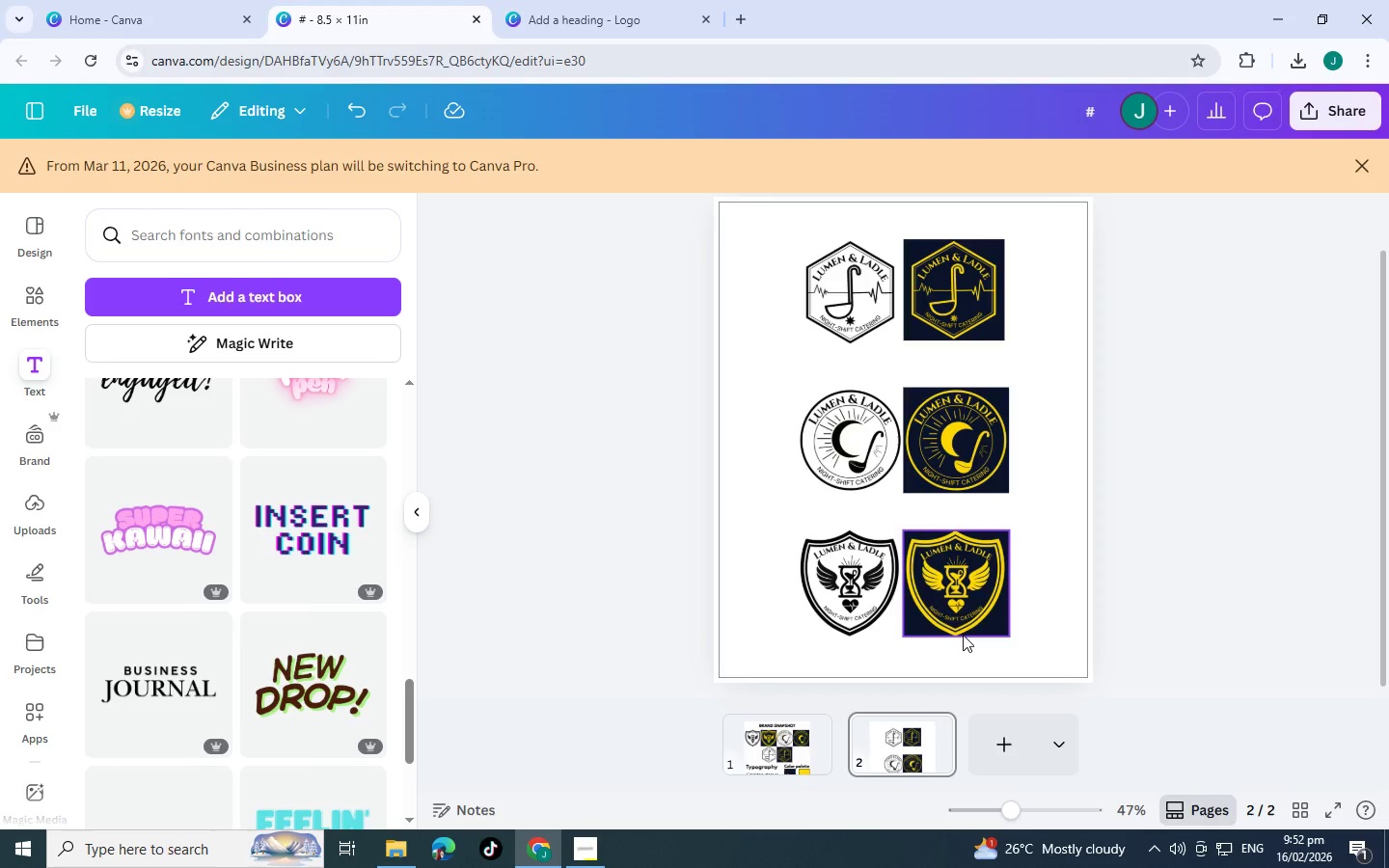 
scroll: coordinate [954, 635], scroll_direction: down, amount: 1.0
 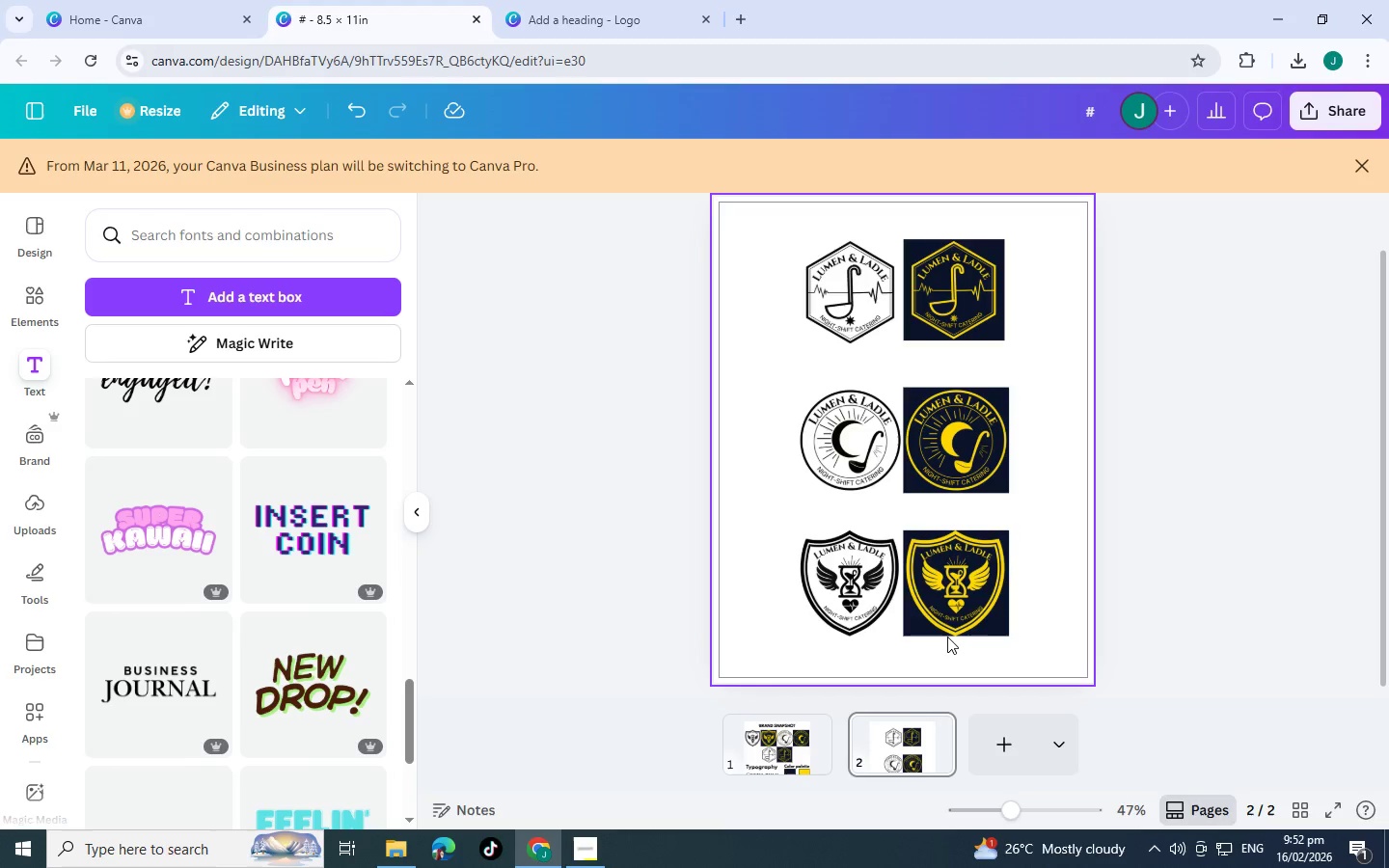 
wait(21.44)
 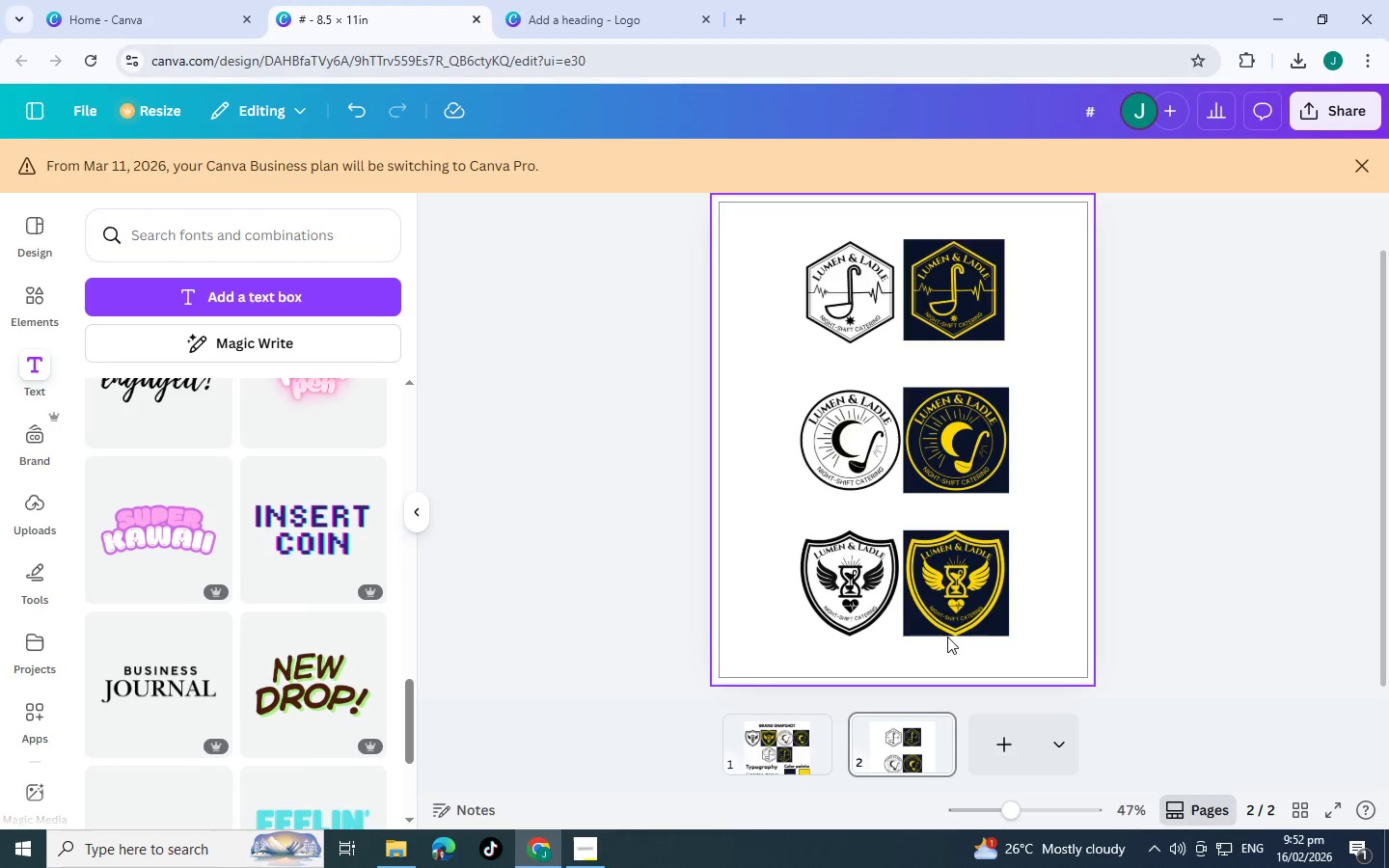 
scroll: coordinate [841, 627], scroll_direction: down, amount: 3.0
 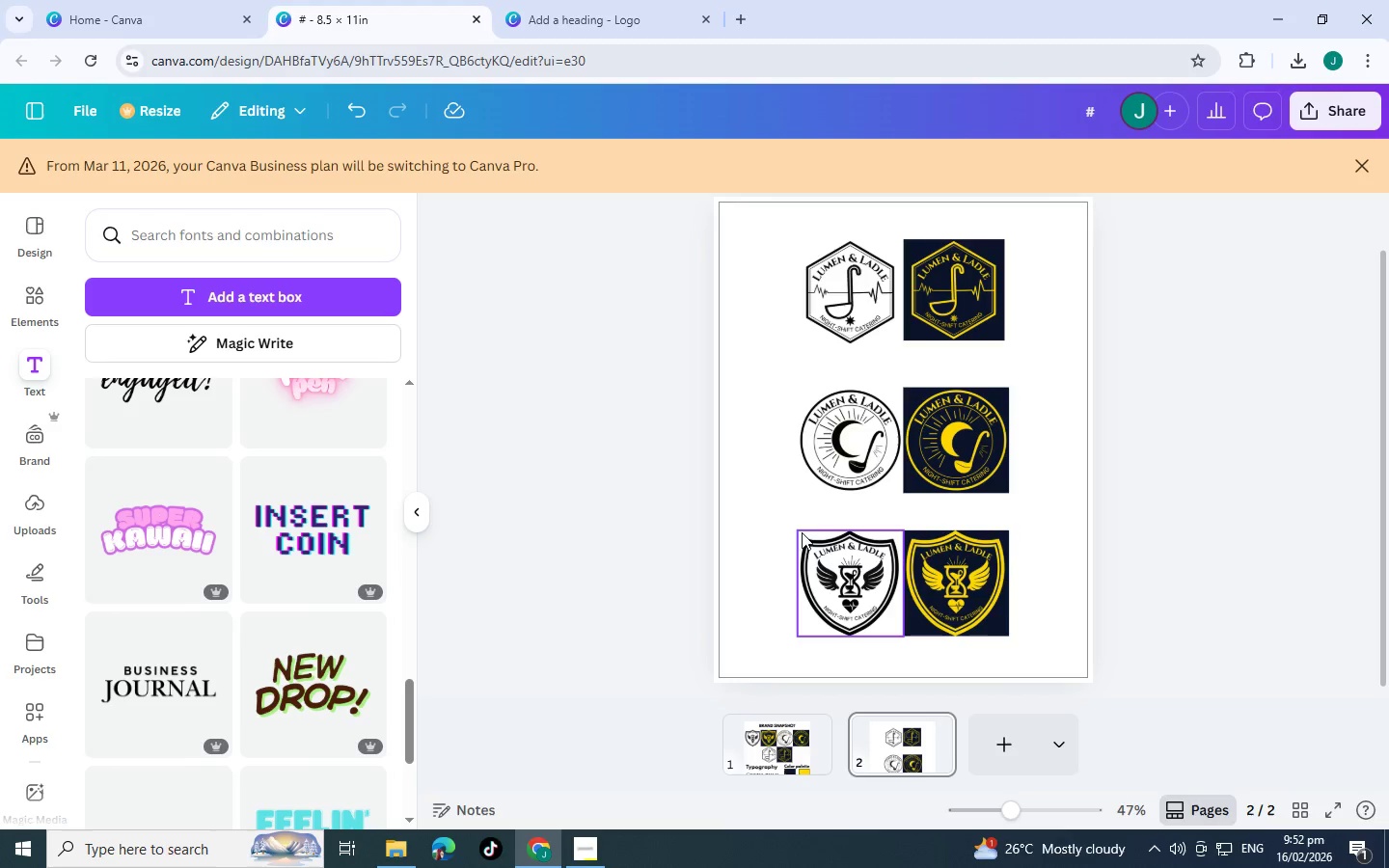 
scroll: coordinate [848, 608], scroll_direction: up, amount: 2.0
 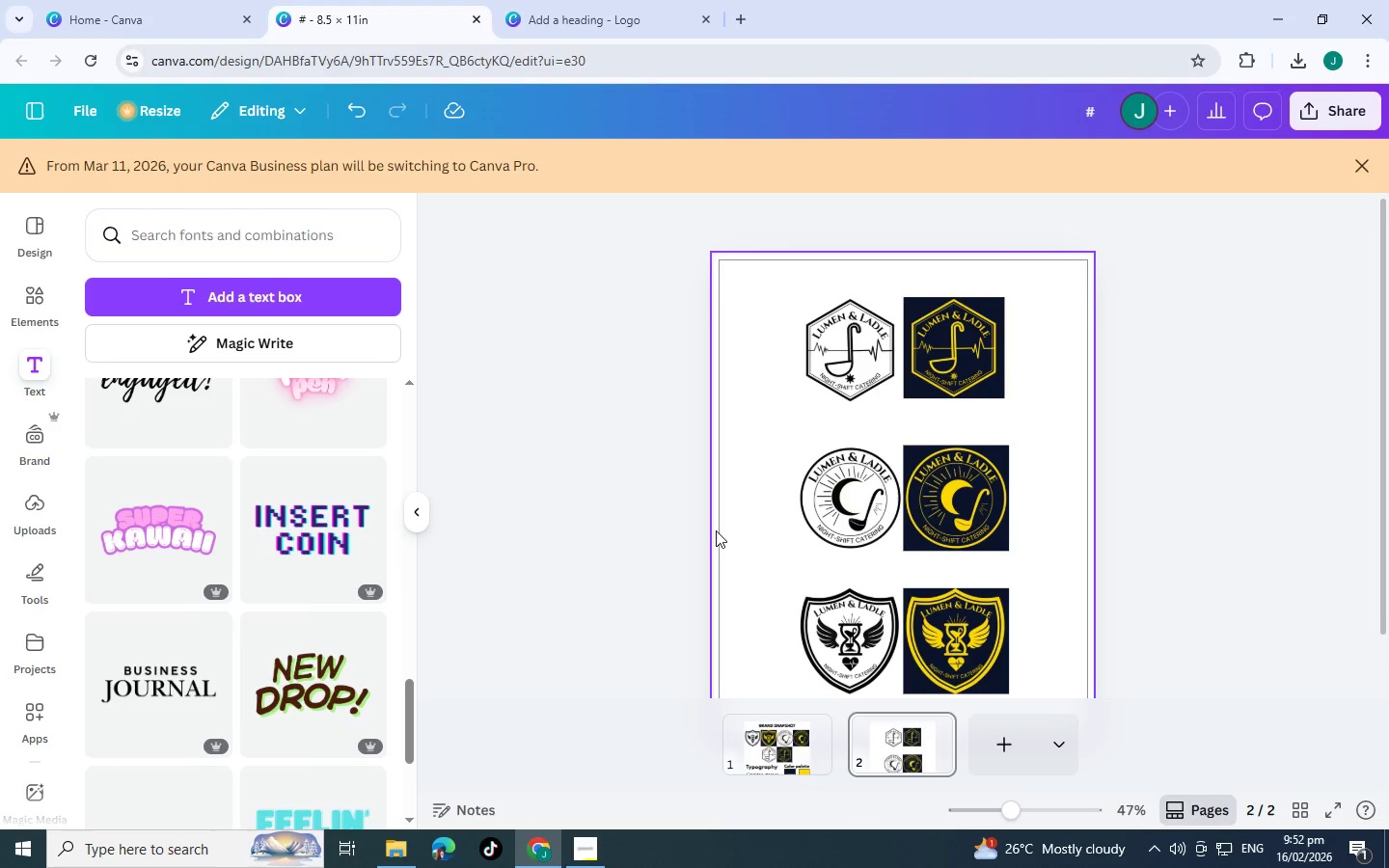 
scroll: coordinate [716, 530], scroll_direction: down, amount: 1.0
 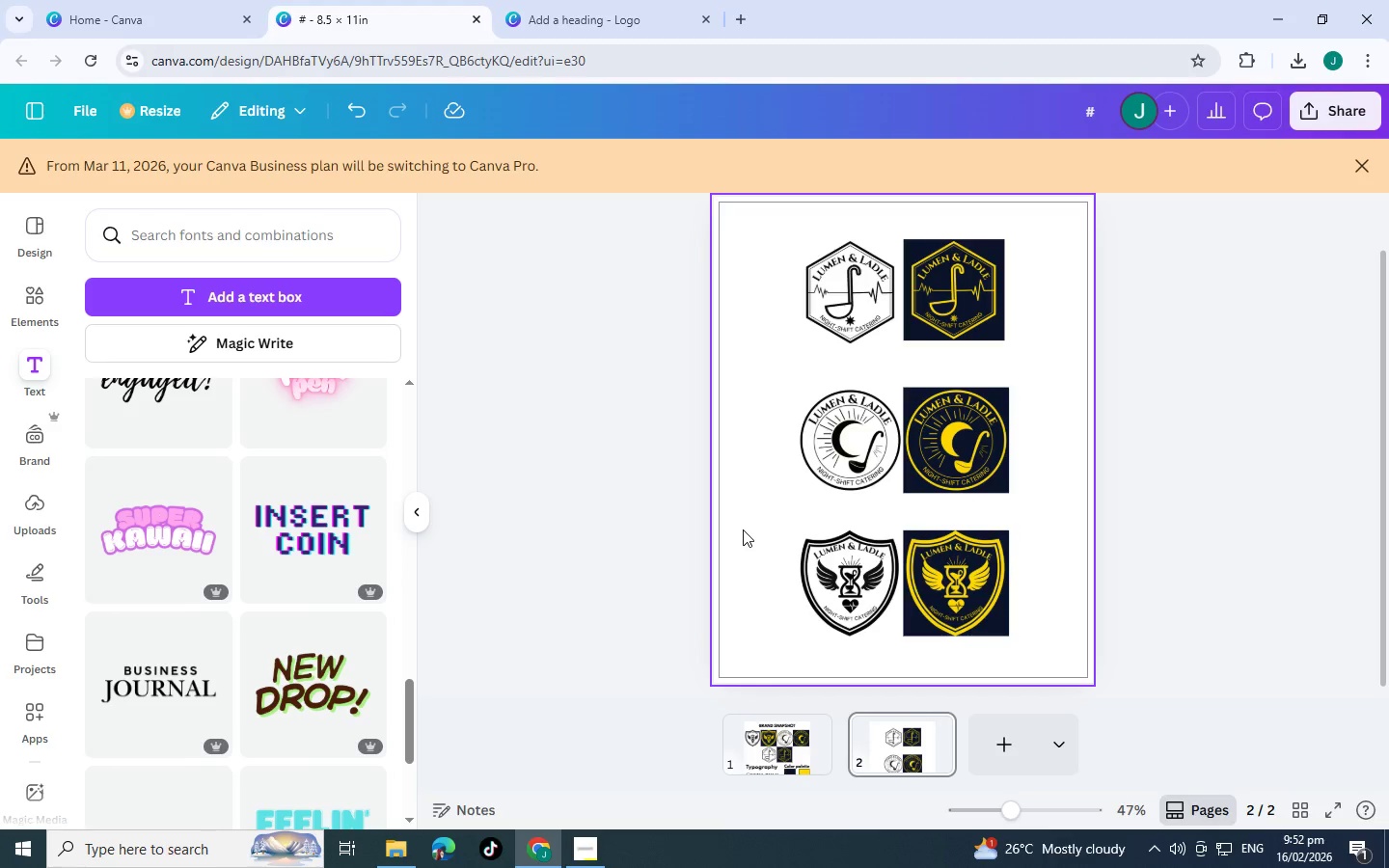 
wait(9.35)
 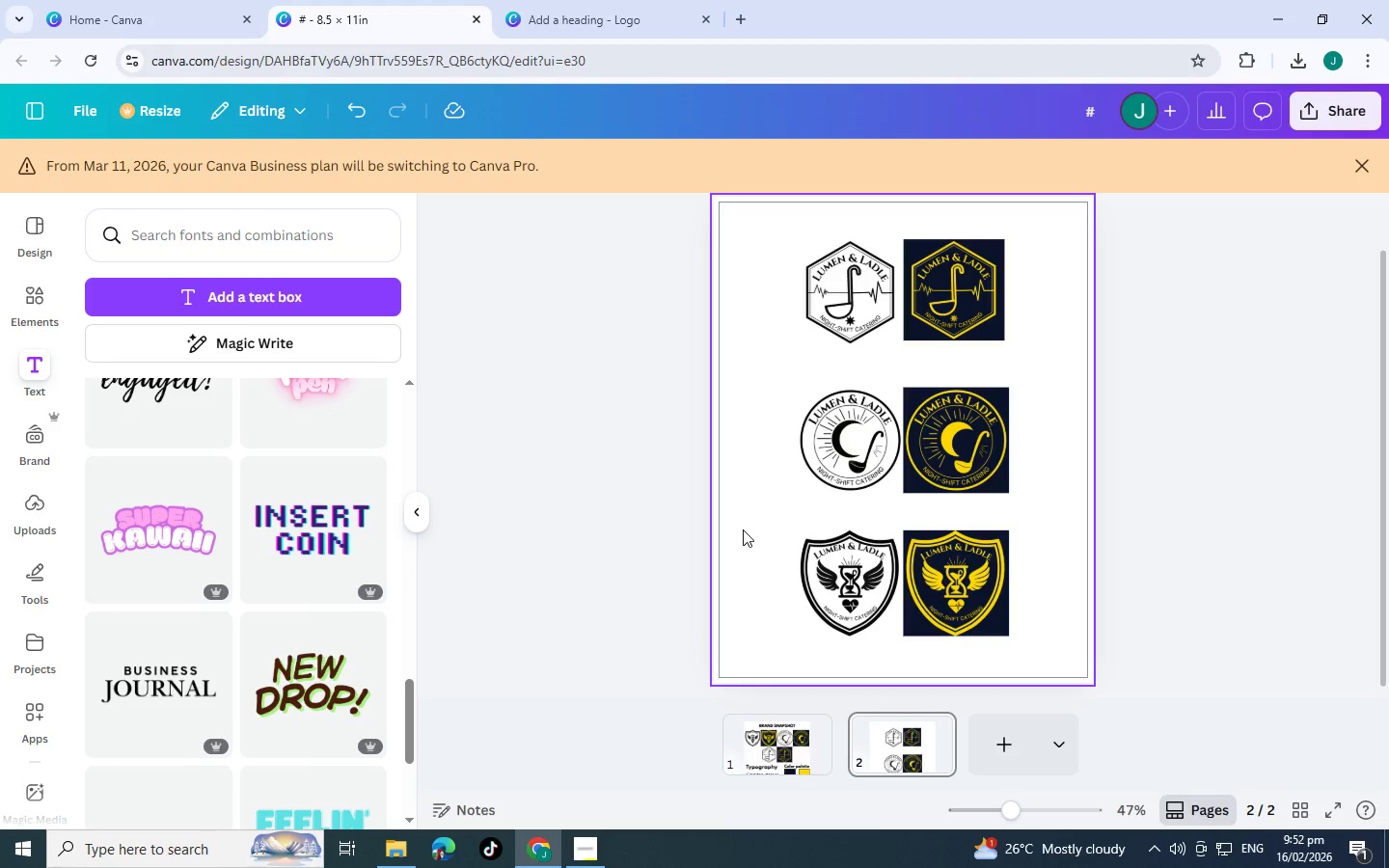 
scroll: coordinate [757, 554], scroll_direction: up, amount: 7.0
 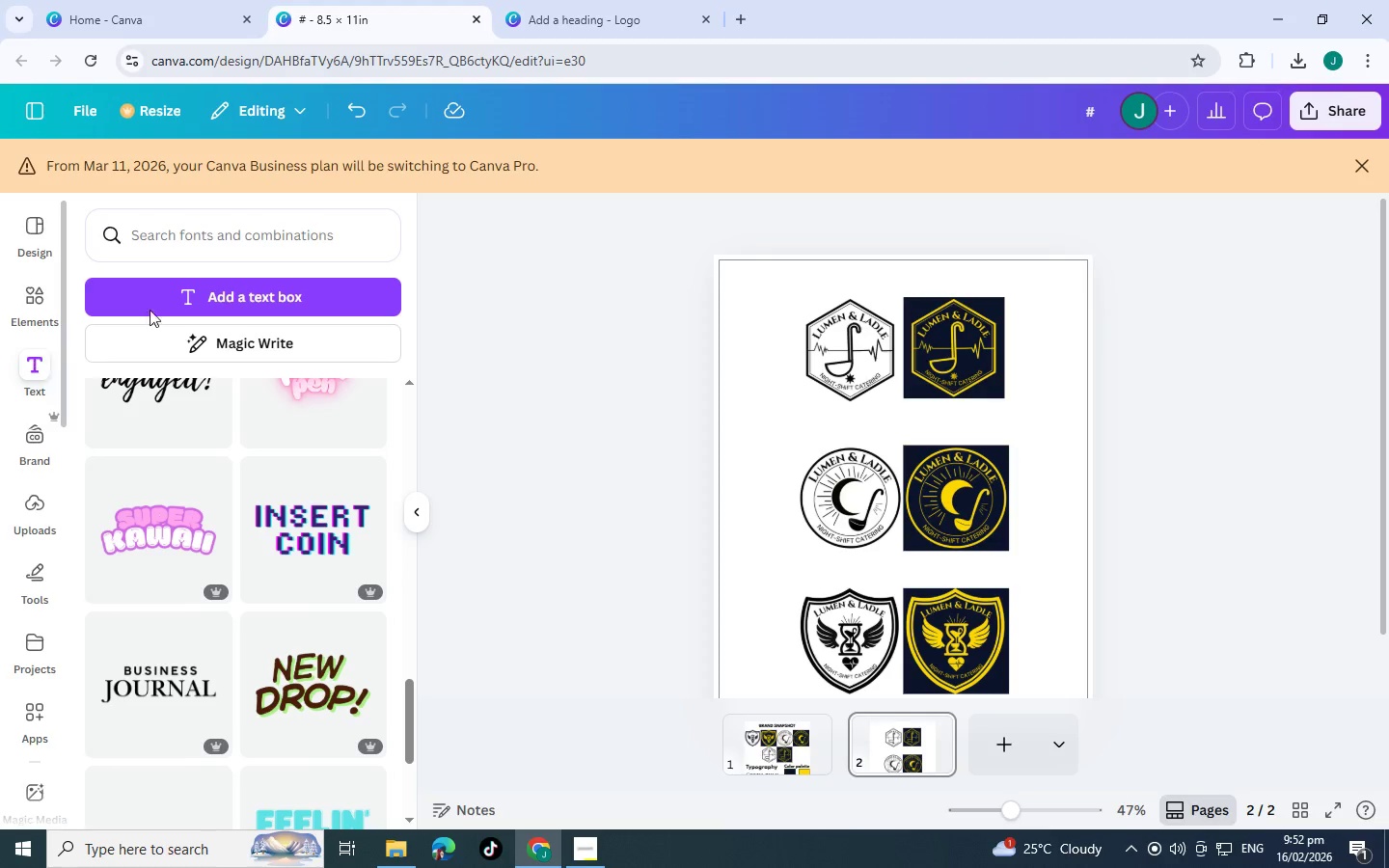 
left_click([251, 294])
 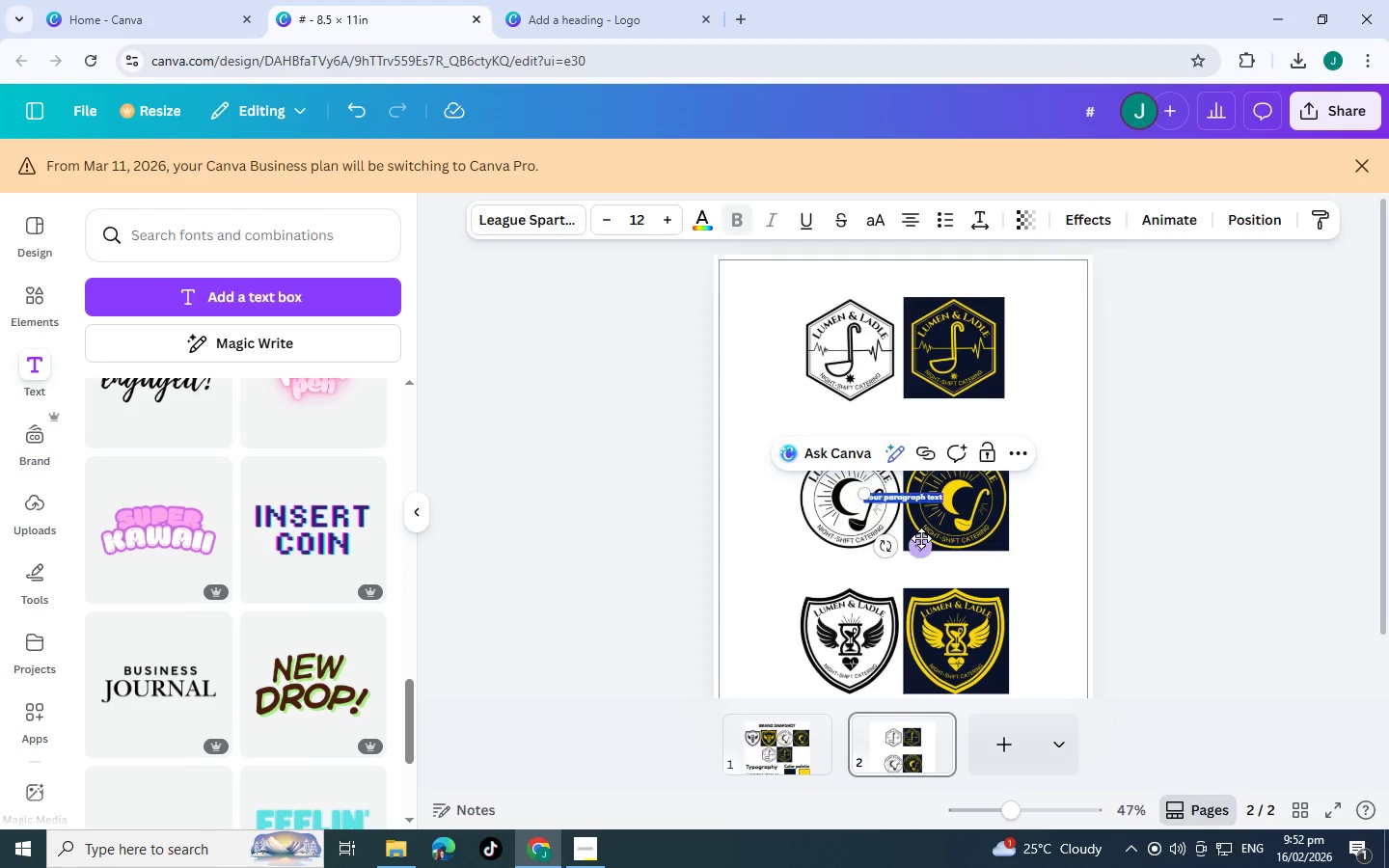 
left_click_drag(start_coordinate=[922, 540], to_coordinate=[812, 458])
 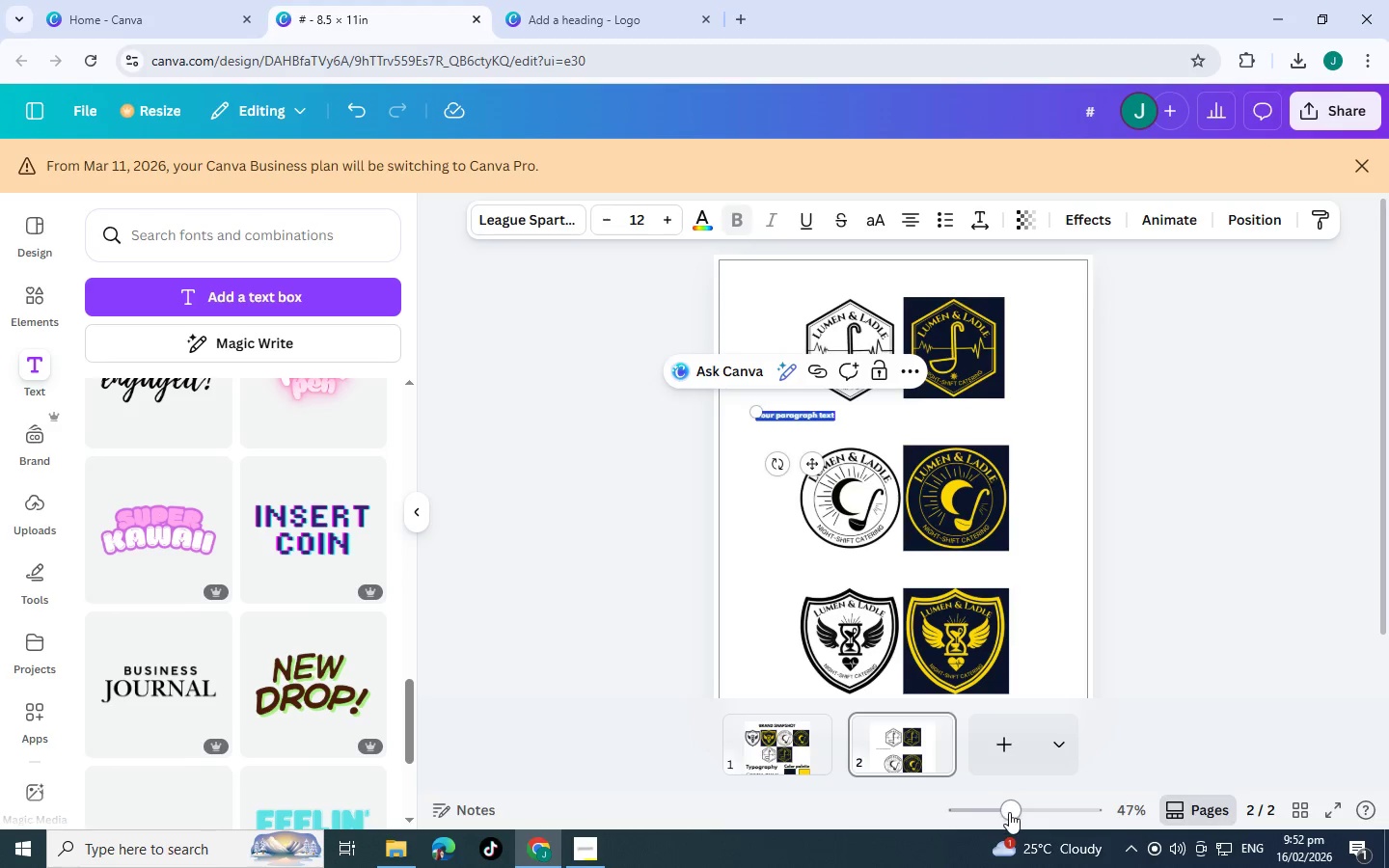 
left_click_drag(start_coordinate=[1009, 812], to_coordinate=[1045, 807])
 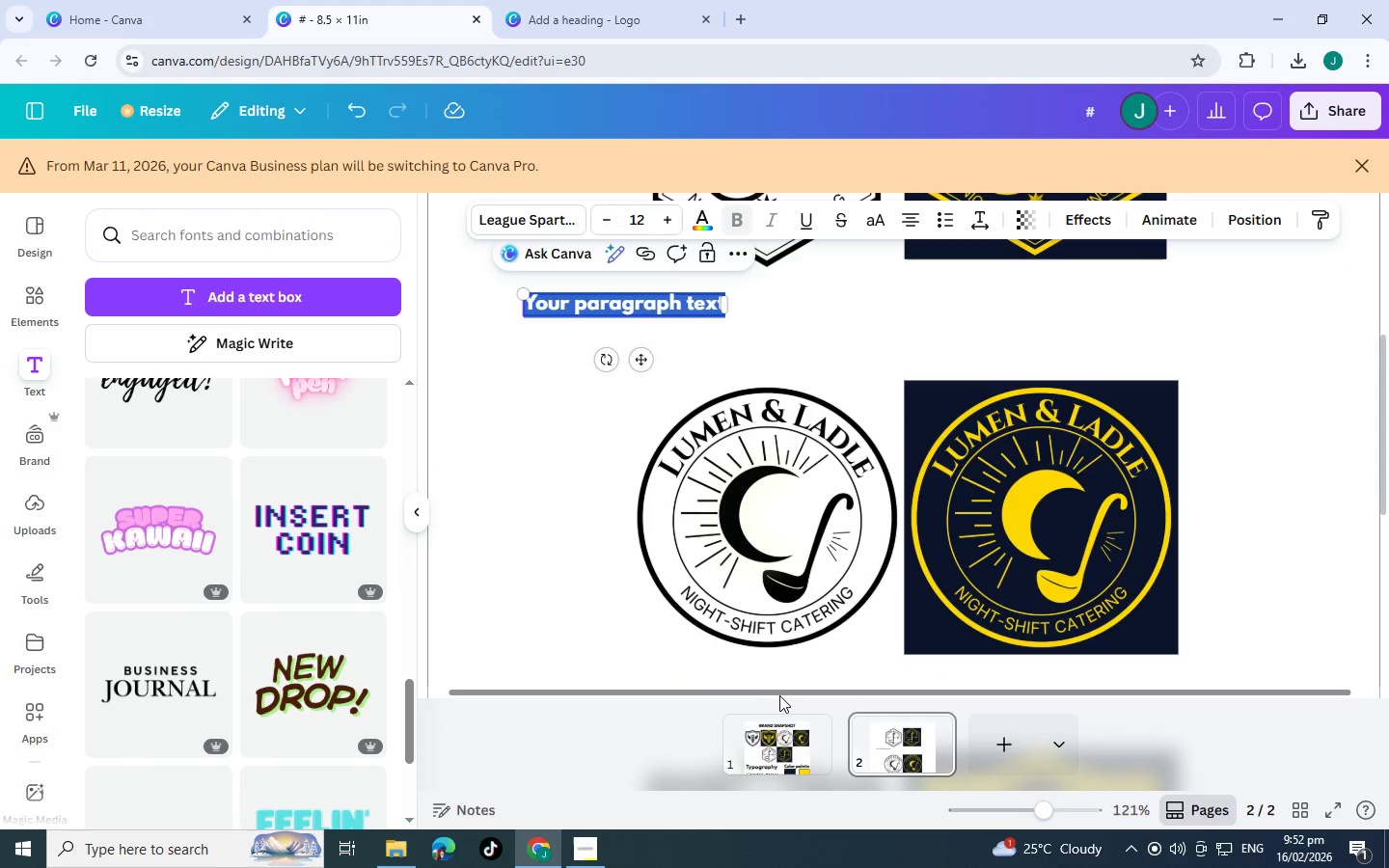 
left_click_drag(start_coordinate=[781, 695], to_coordinate=[705, 695])
 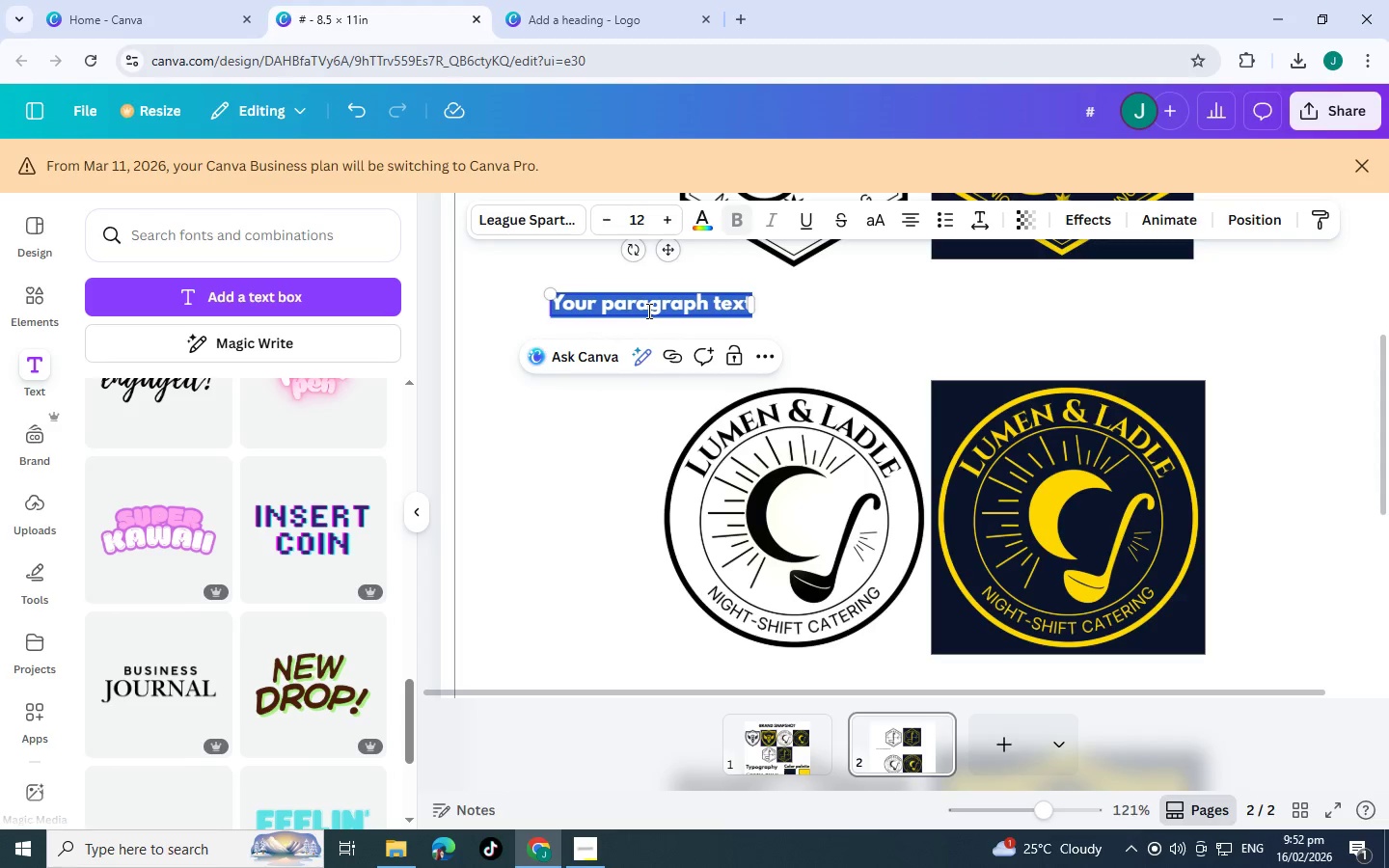 
key(Alt+Tab)